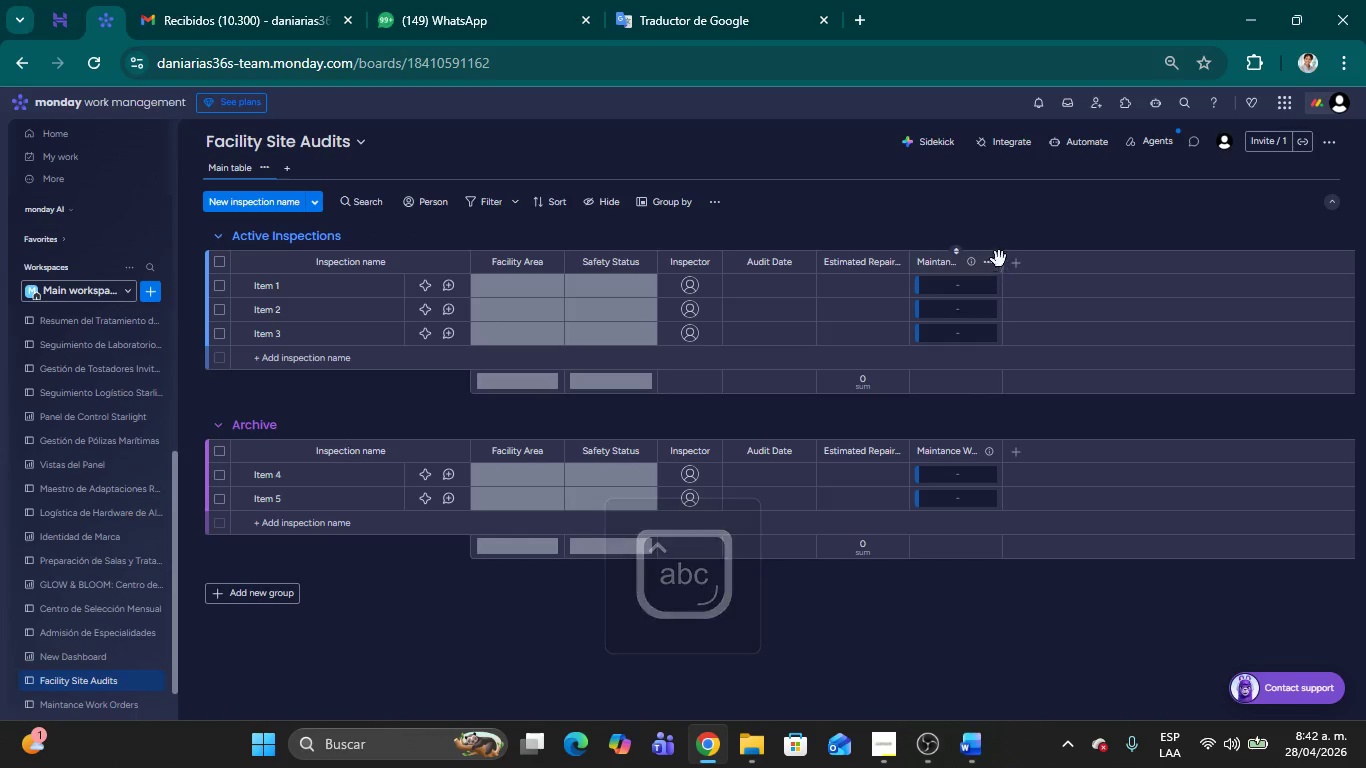 
left_click_drag(start_coordinate=[1001, 257], to_coordinate=[1070, 257])
 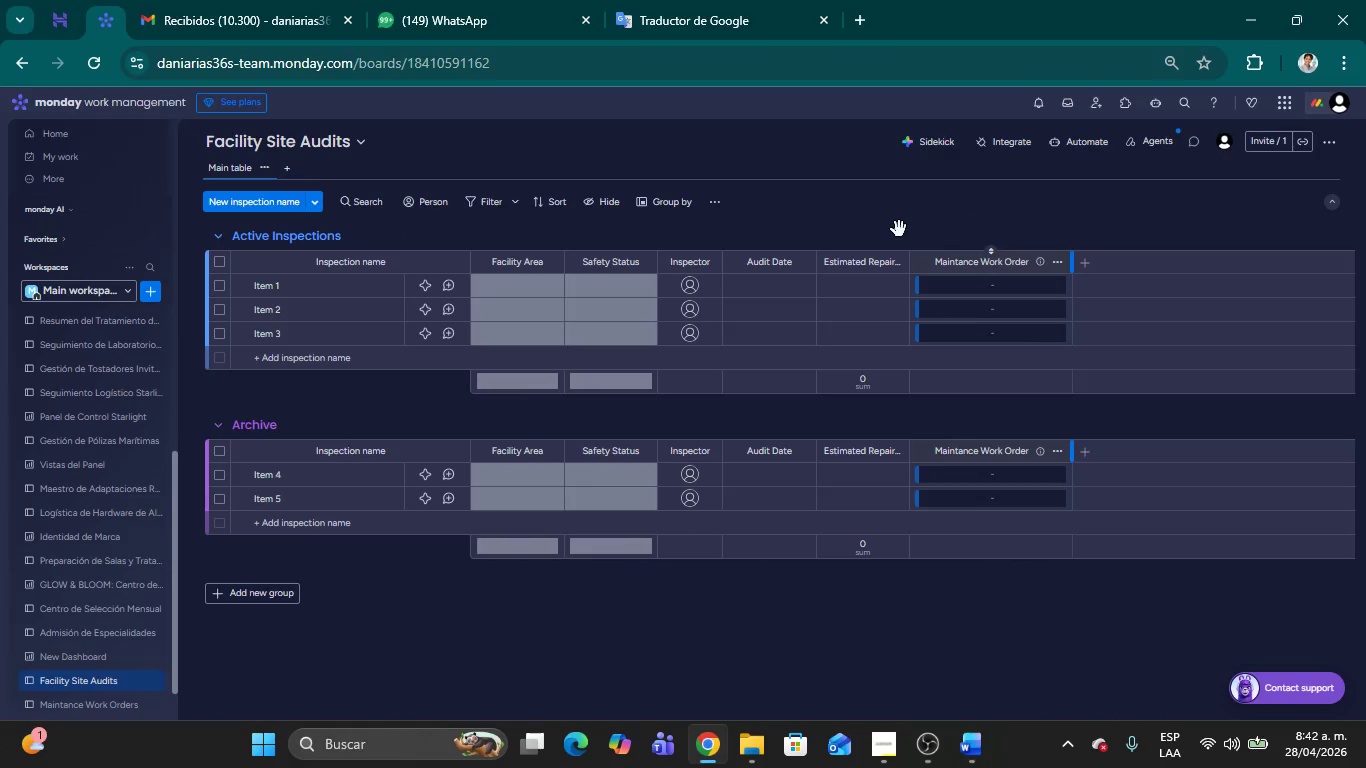 
left_click([899, 229])
 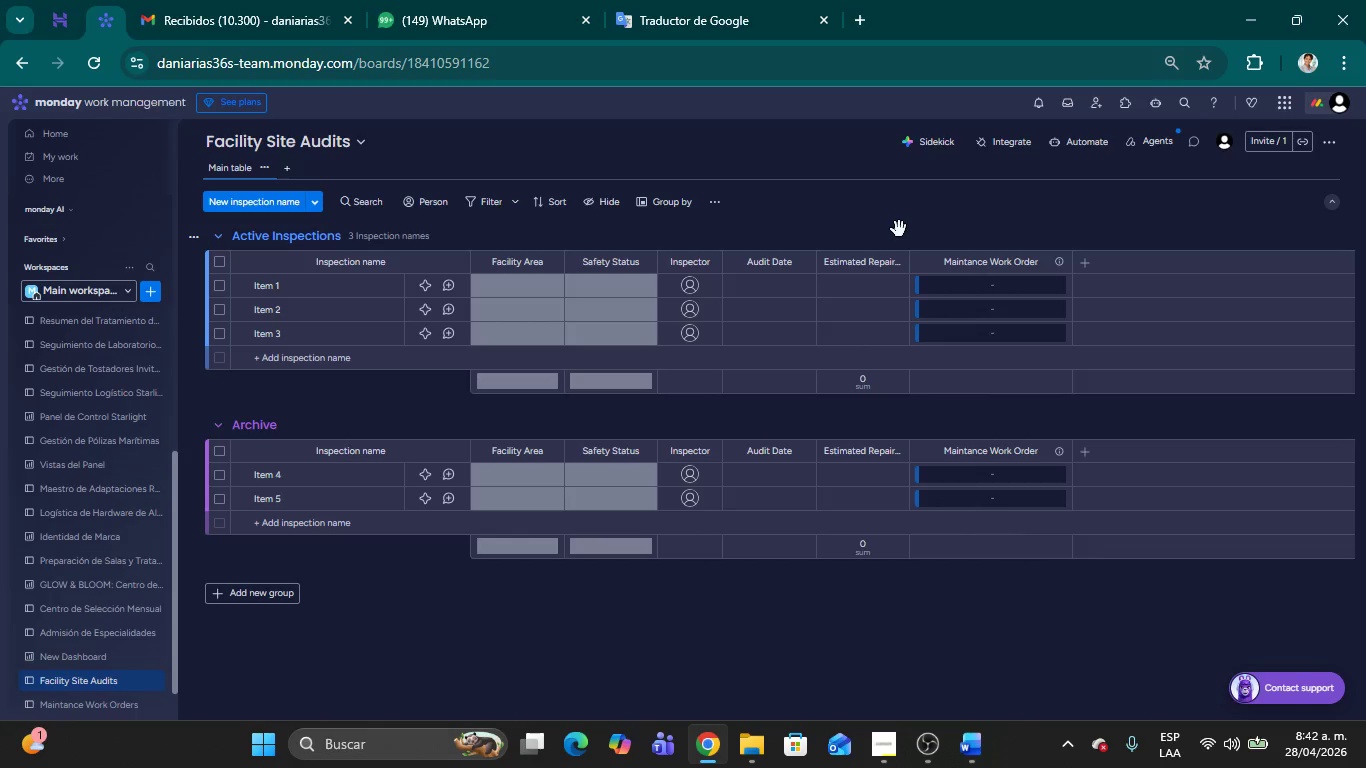 
wait(27.0)
 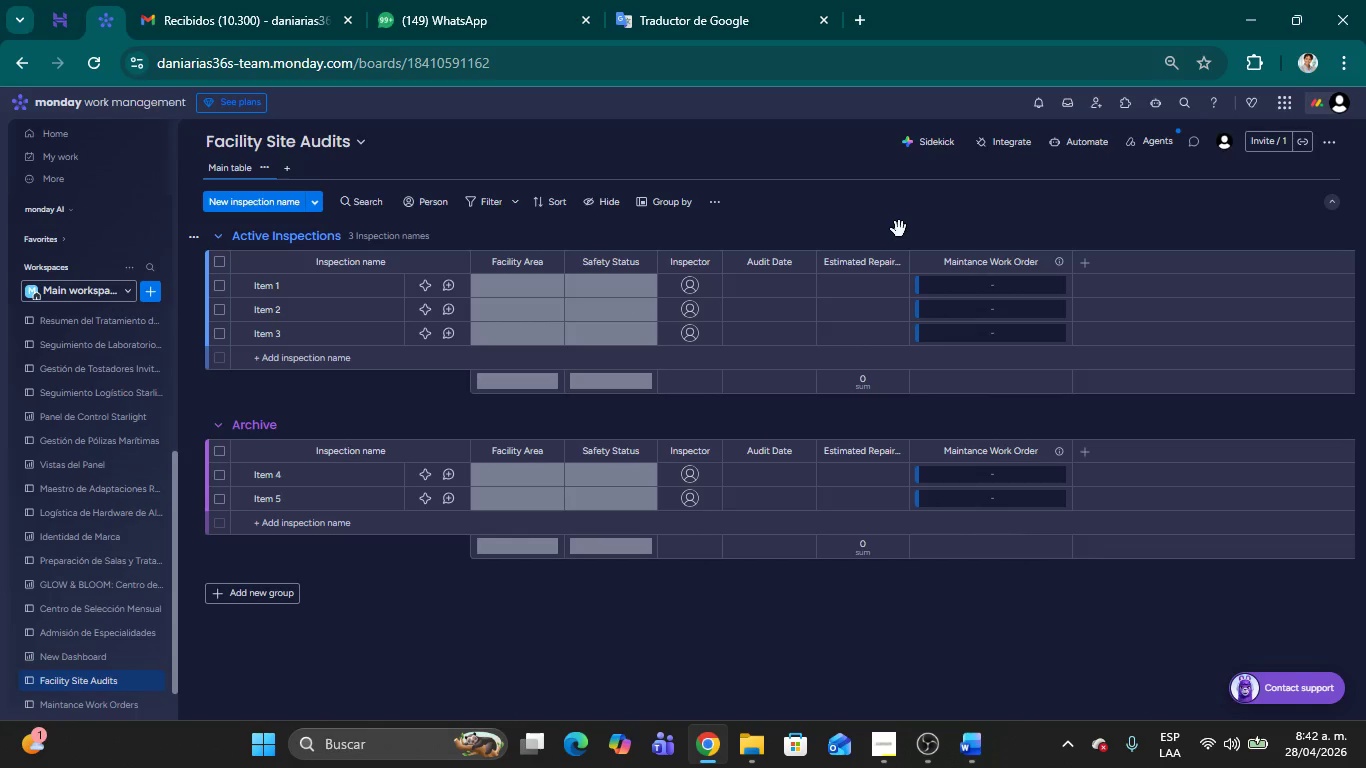 
left_click([1083, 143])
 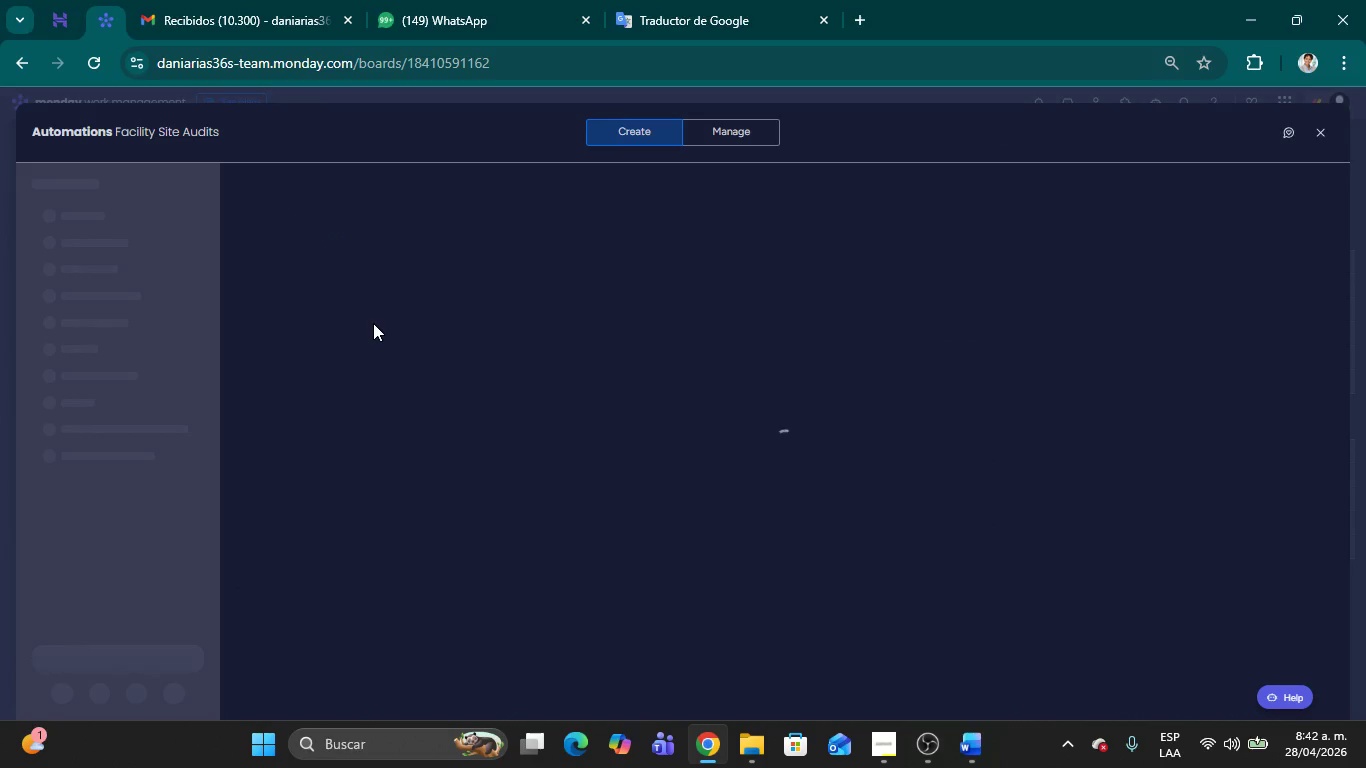 
left_click([372, 323])
 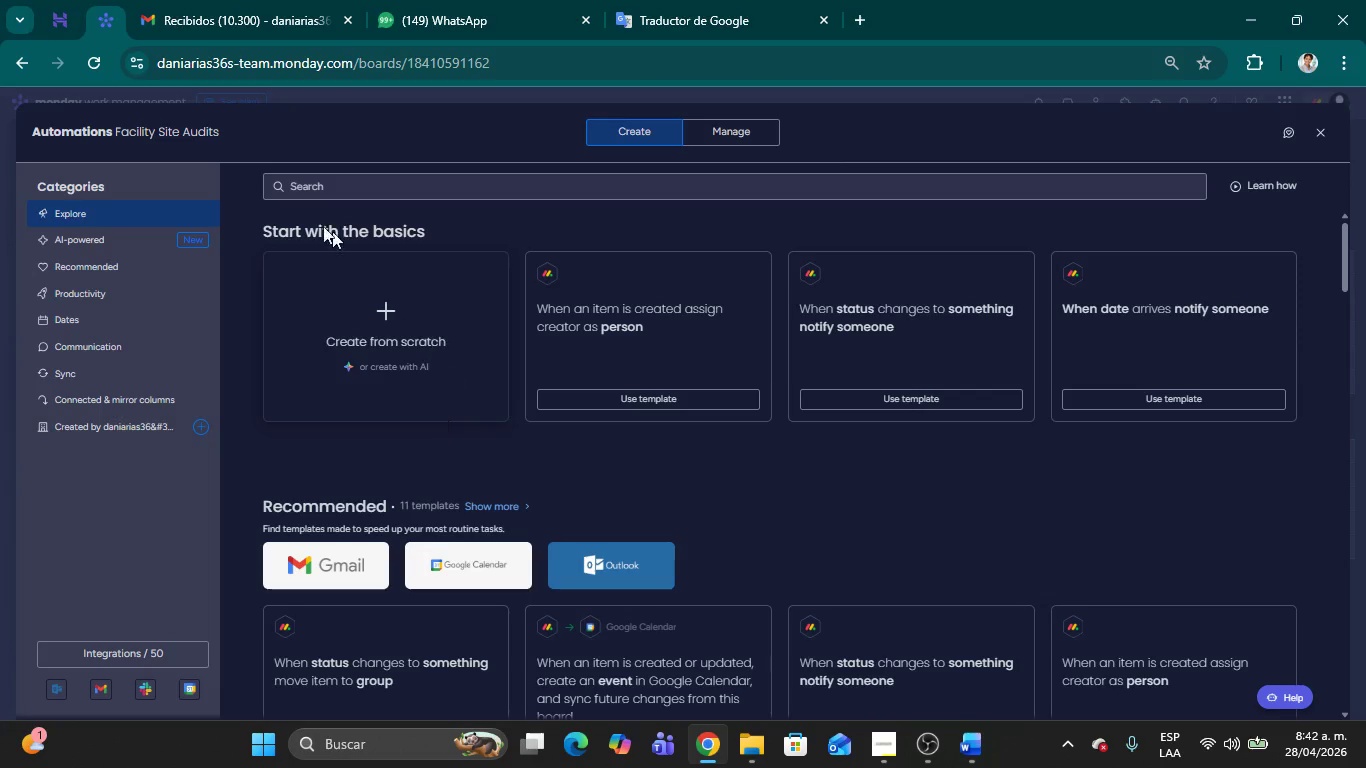 
wait(7.41)
 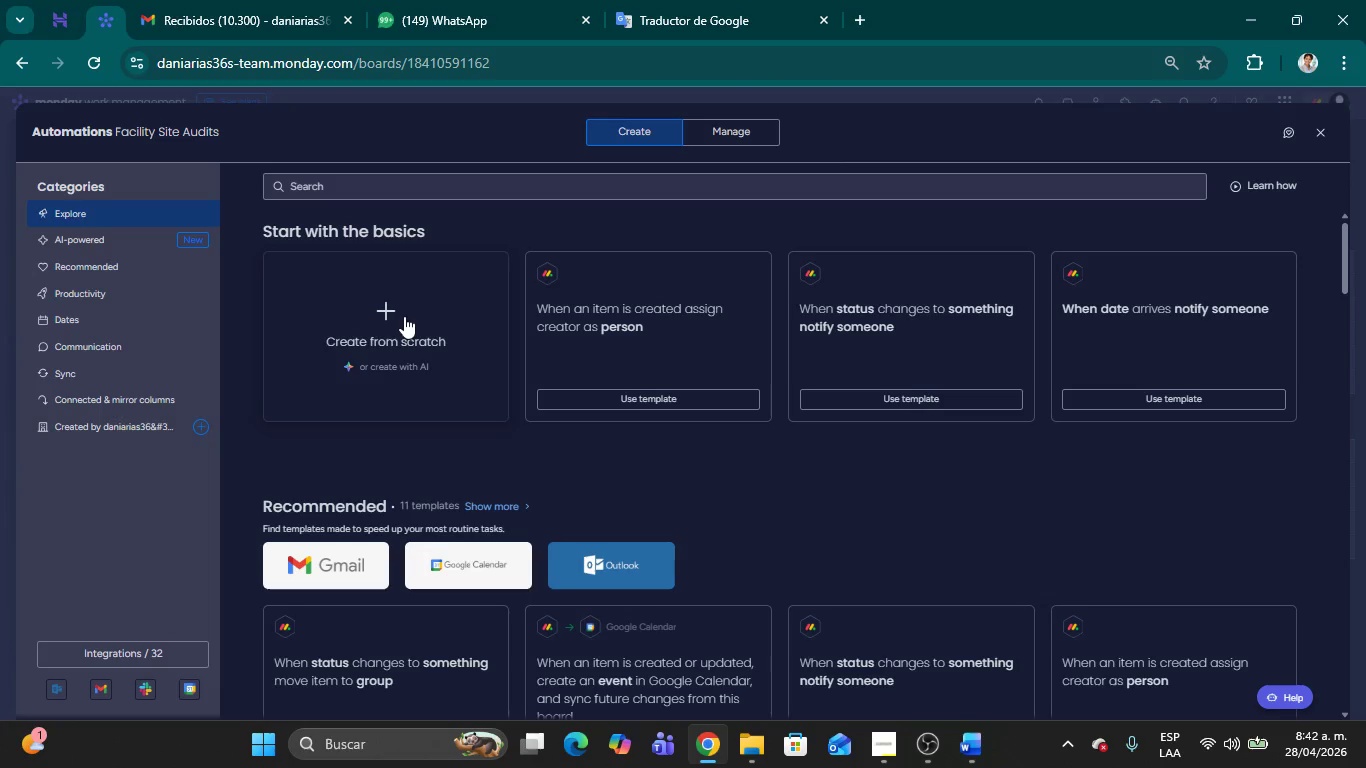 
left_click([377, 320])
 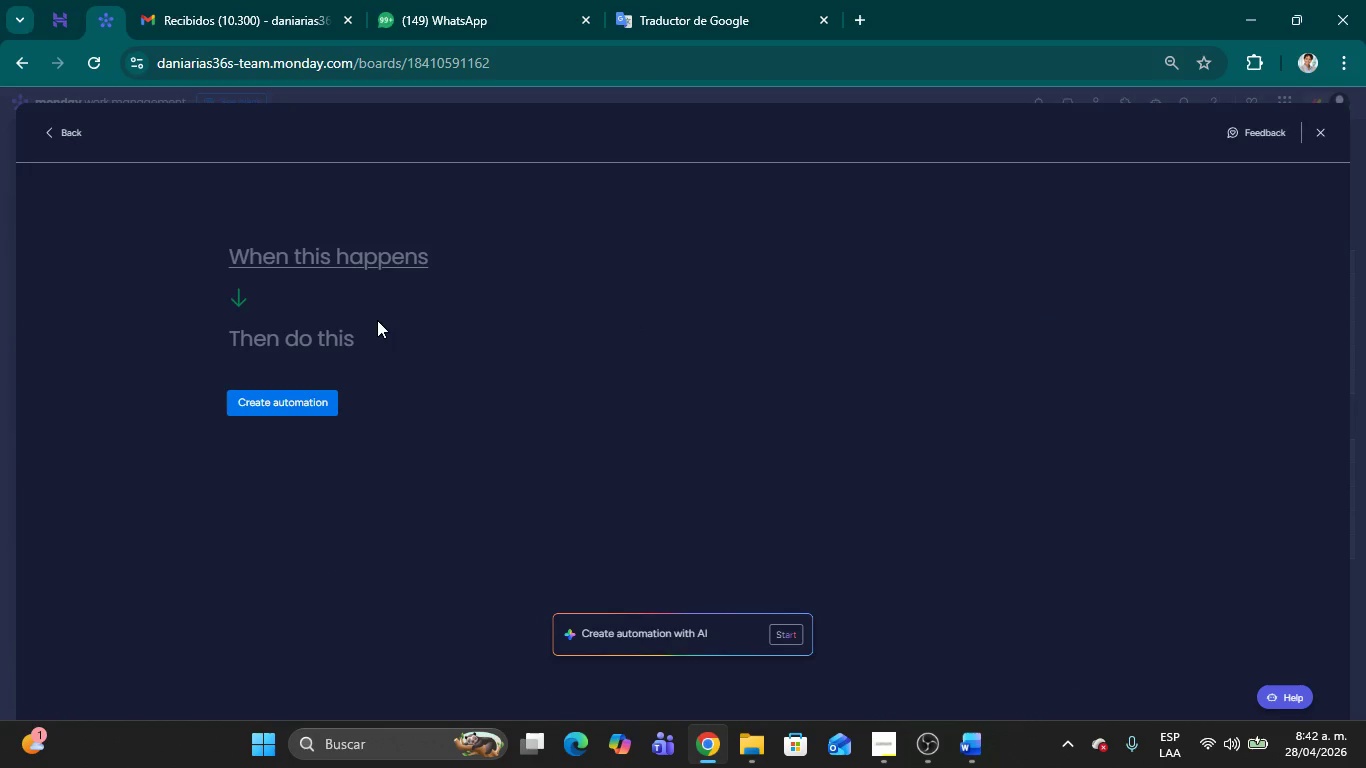 
left_click([367, 251])
 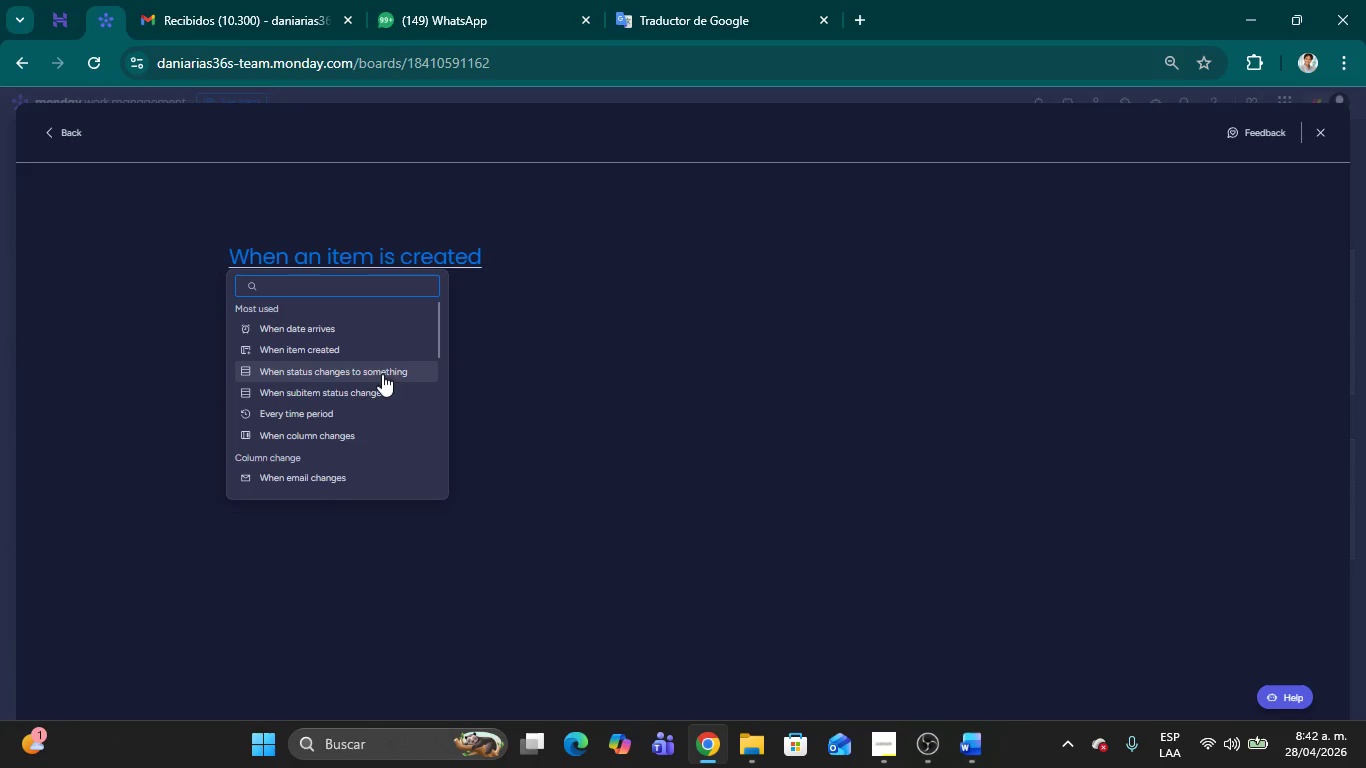 
left_click([381, 375])
 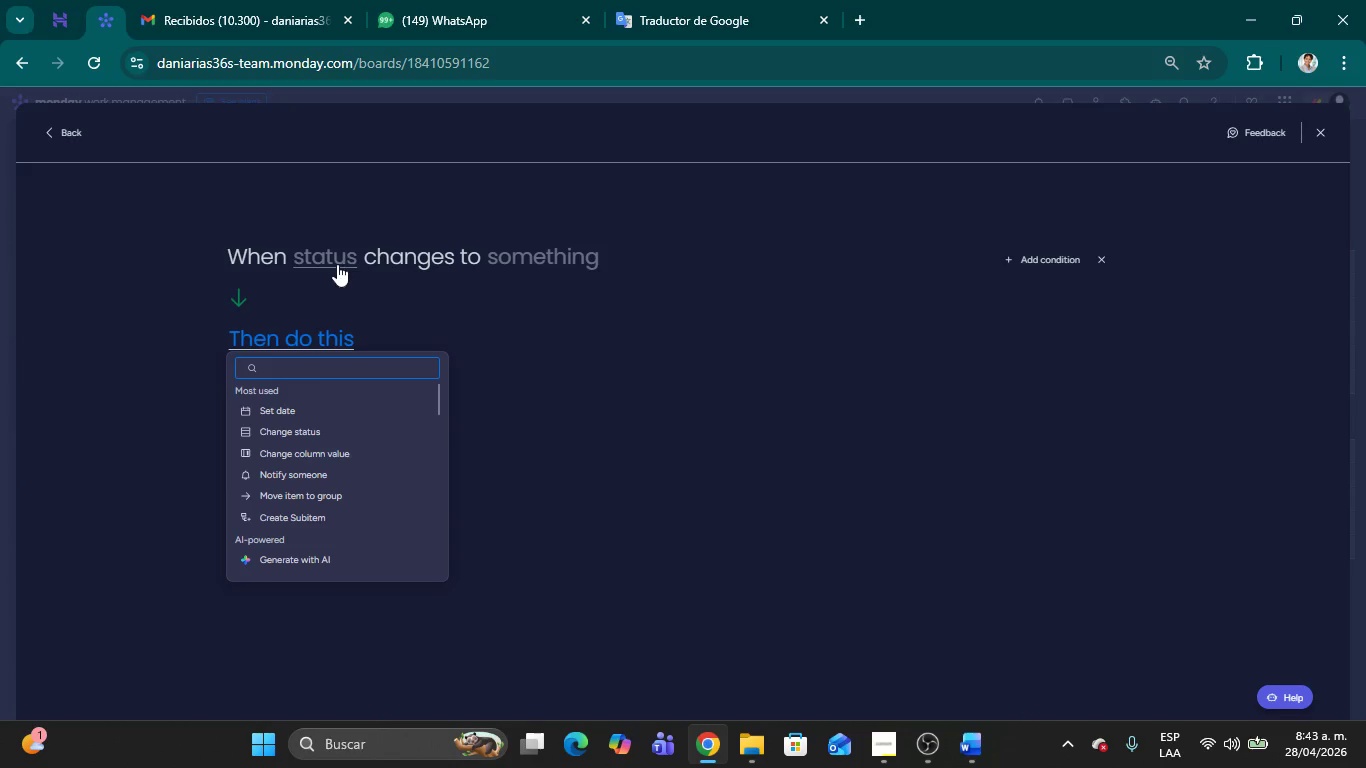 
left_click([335, 263])
 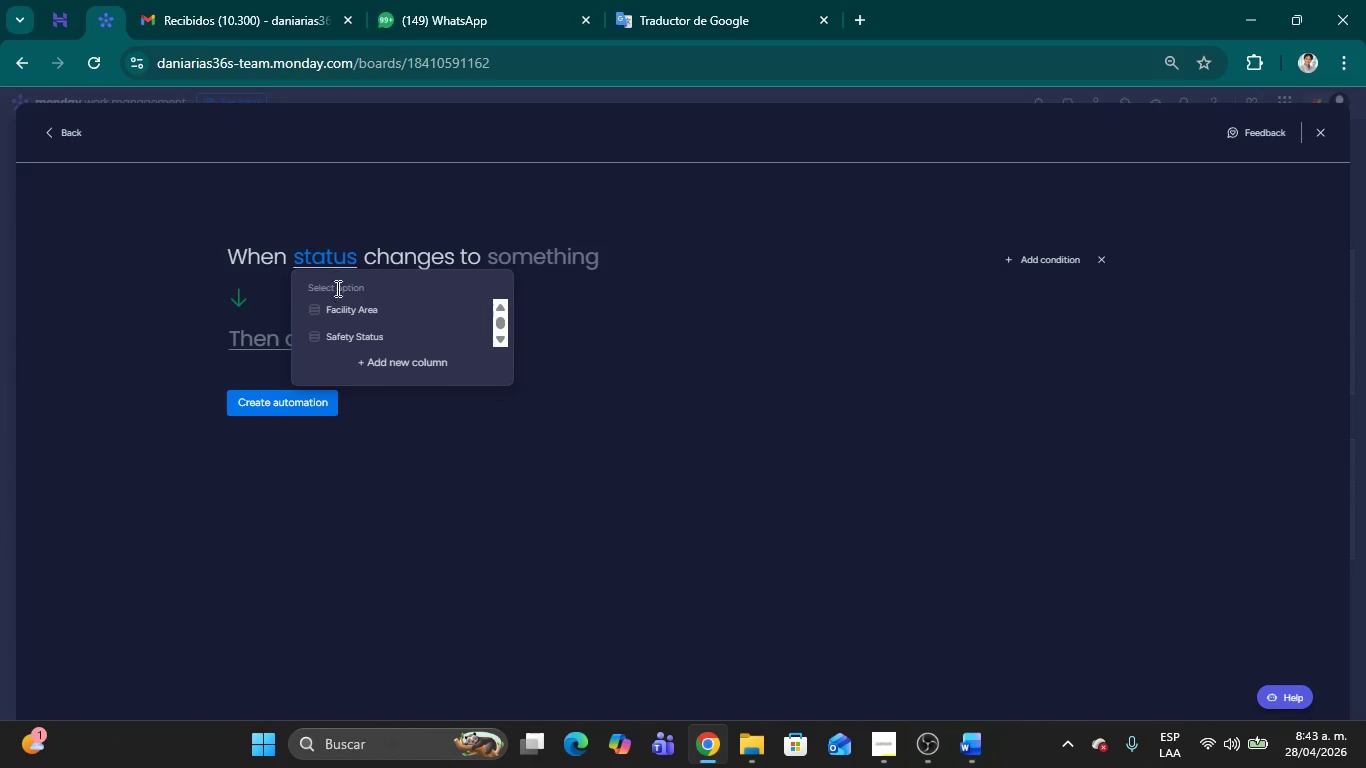 
left_click([378, 345])
 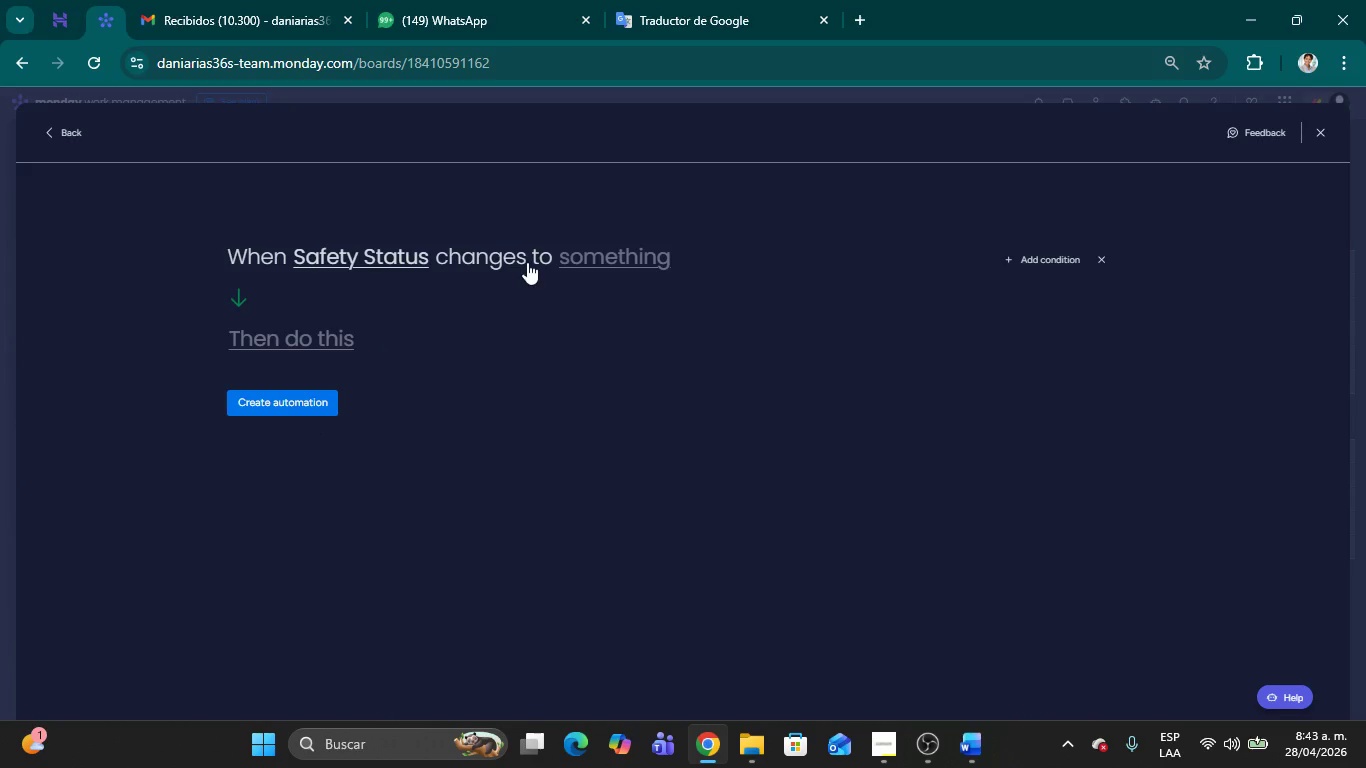 
left_click([594, 261])
 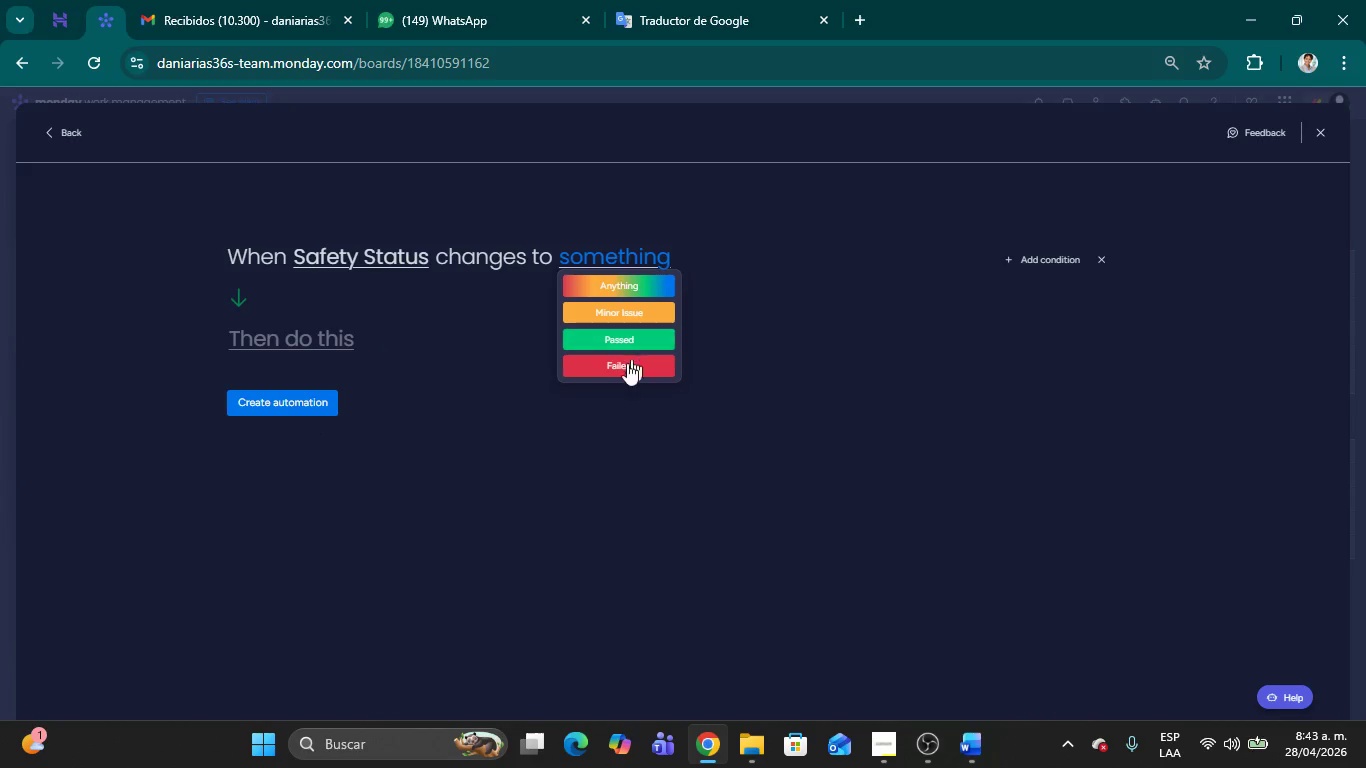 
left_click([626, 364])
 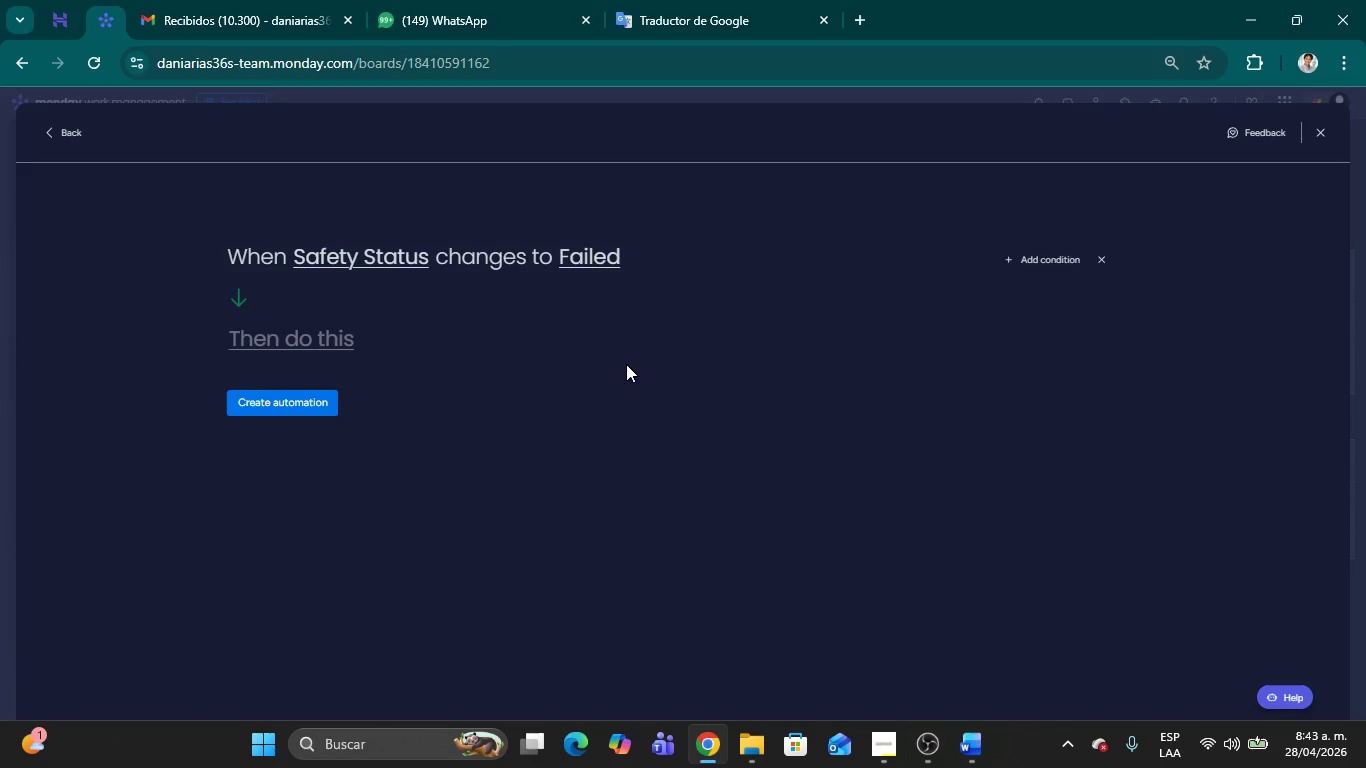 
wait(6.0)
 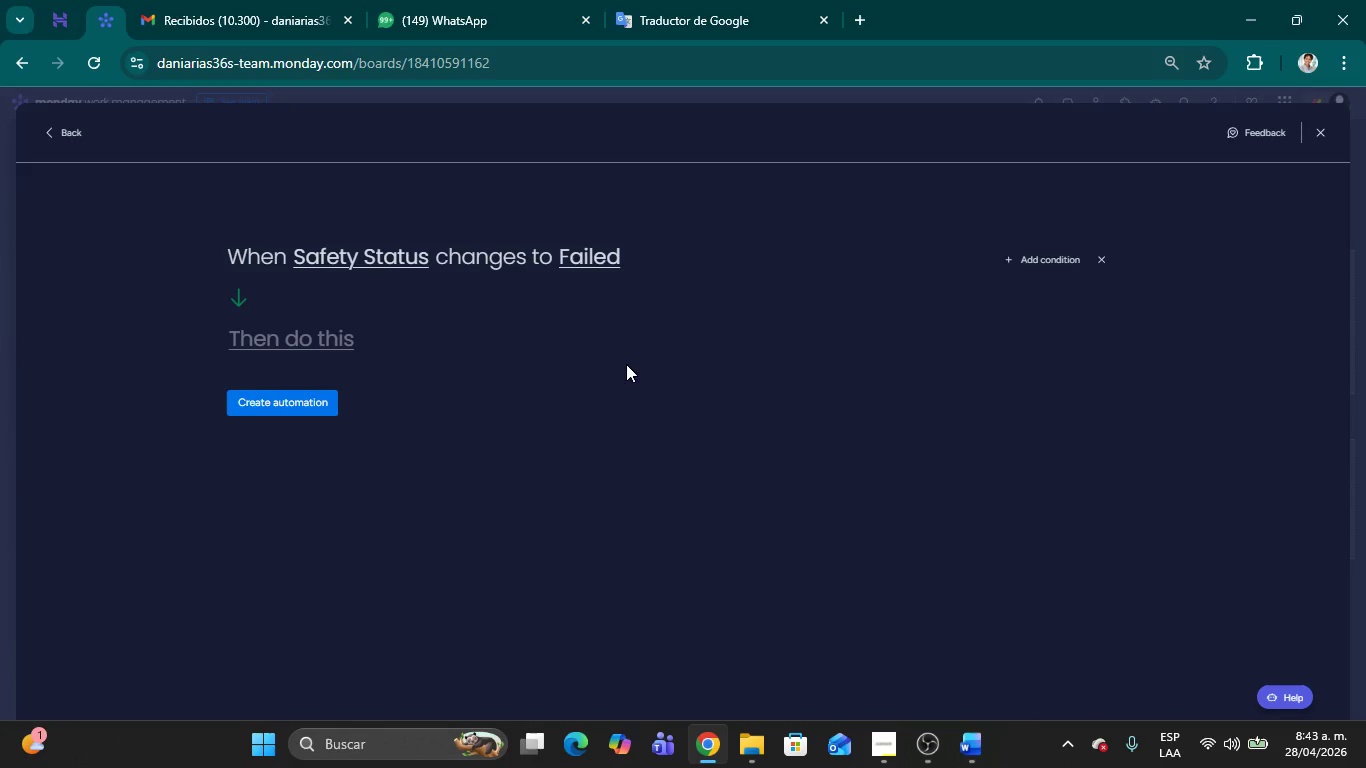 
left_click([319, 343])
 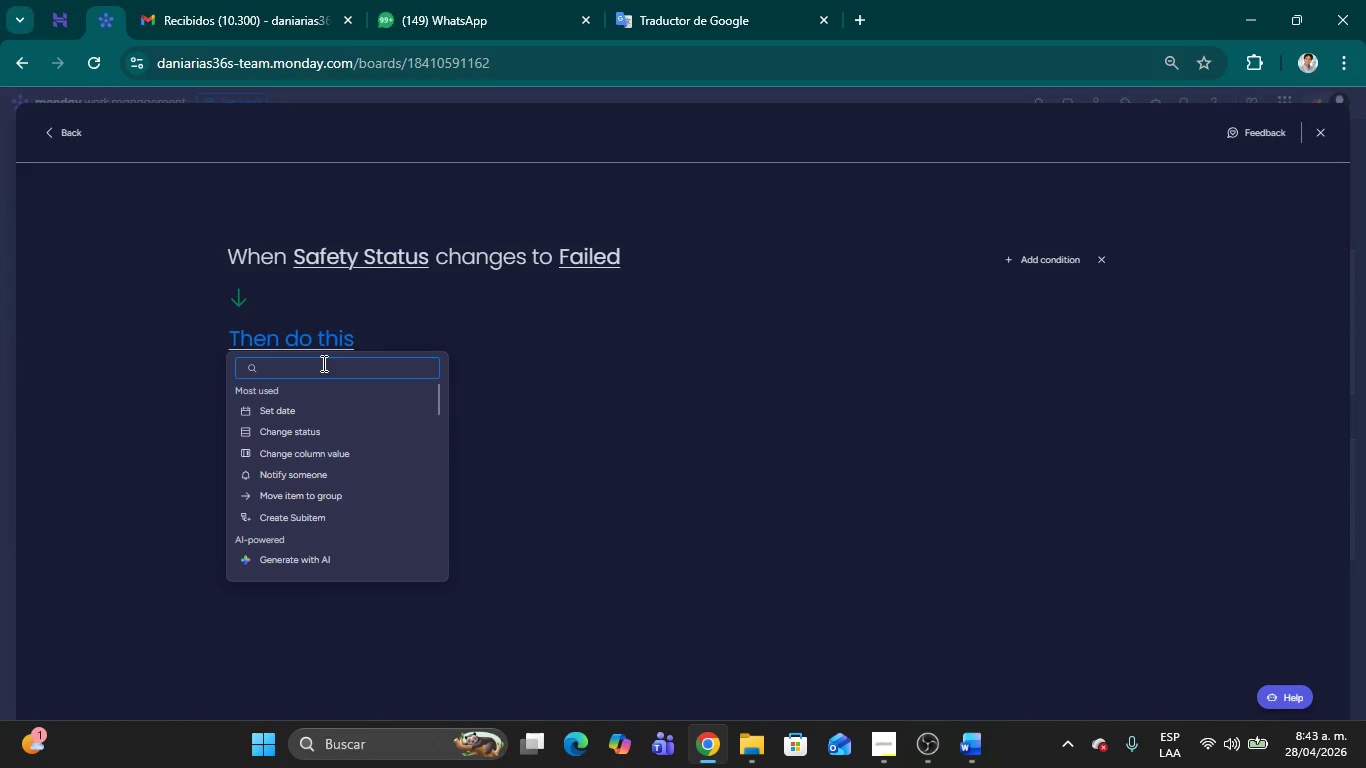 
type(crea)
 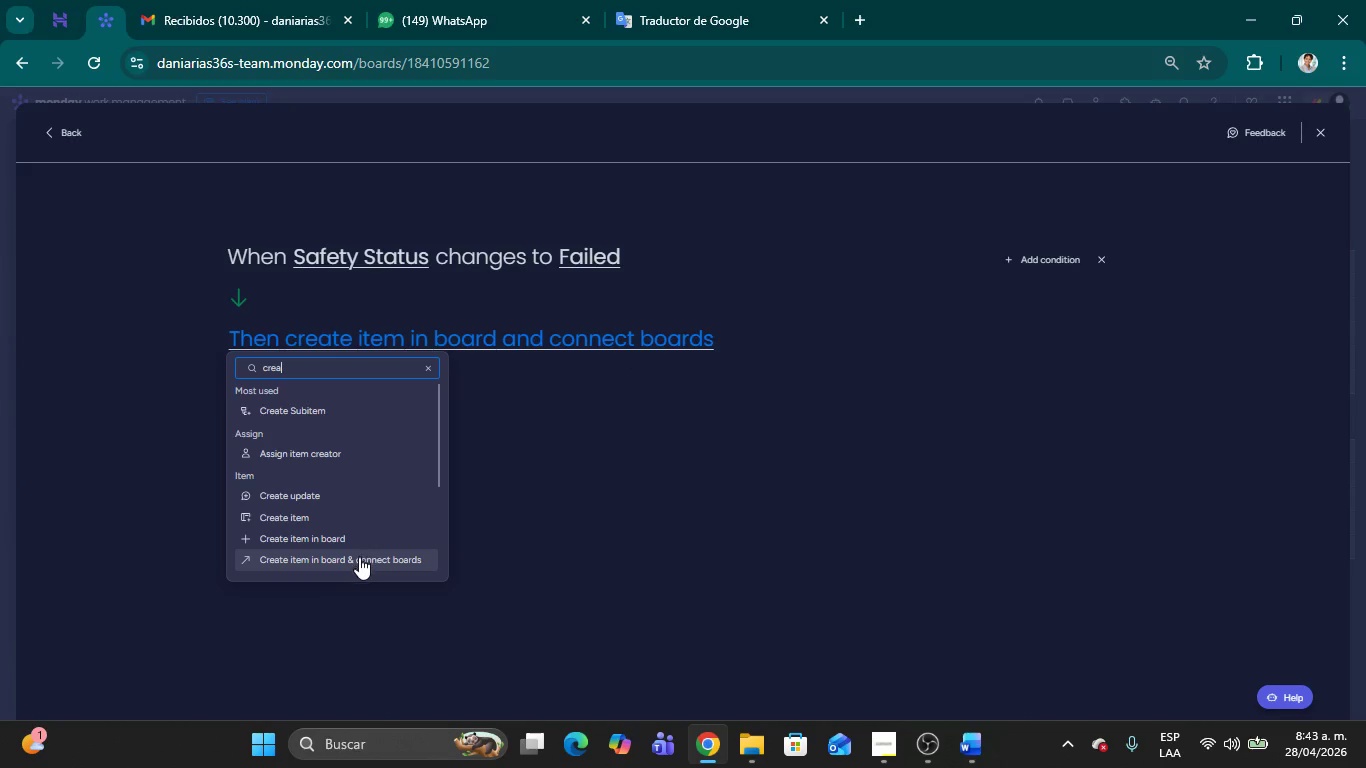 
left_click([380, 557])
 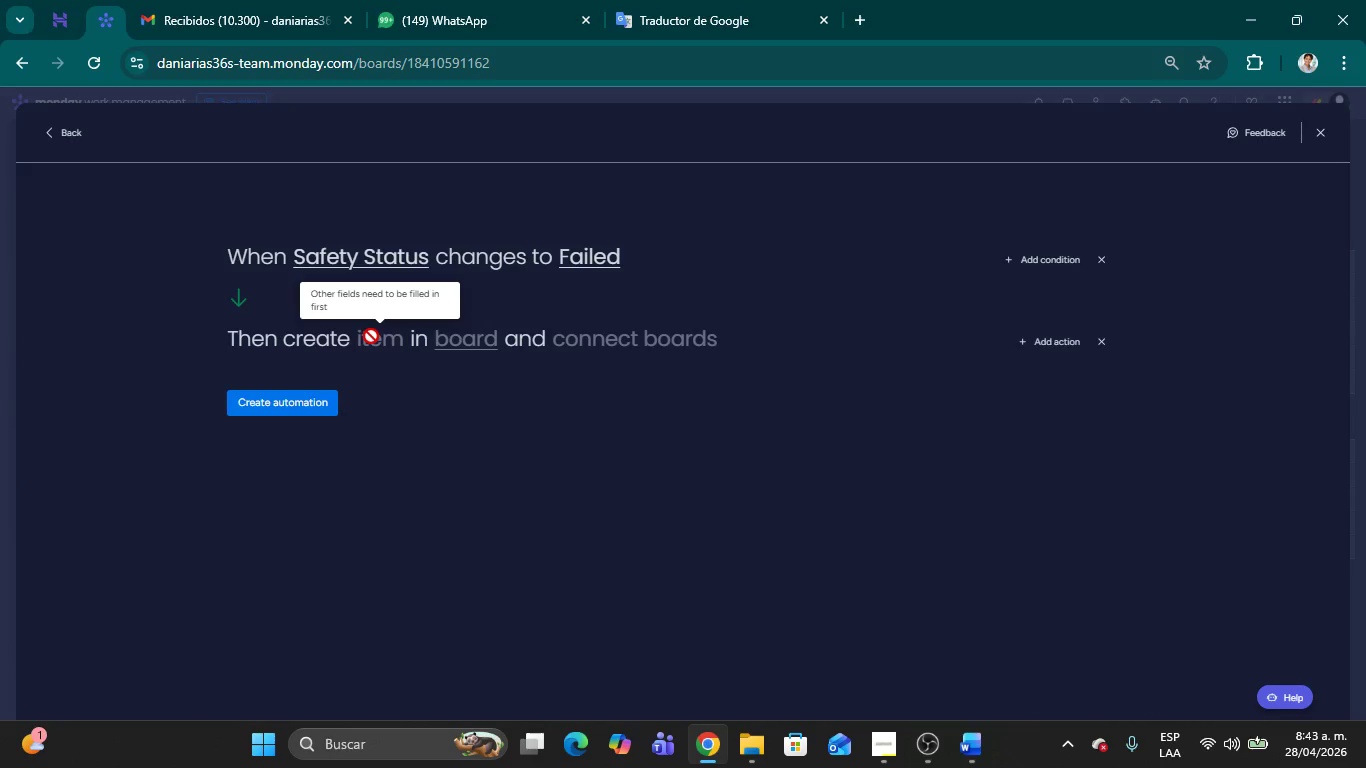 
double_click([372, 337])
 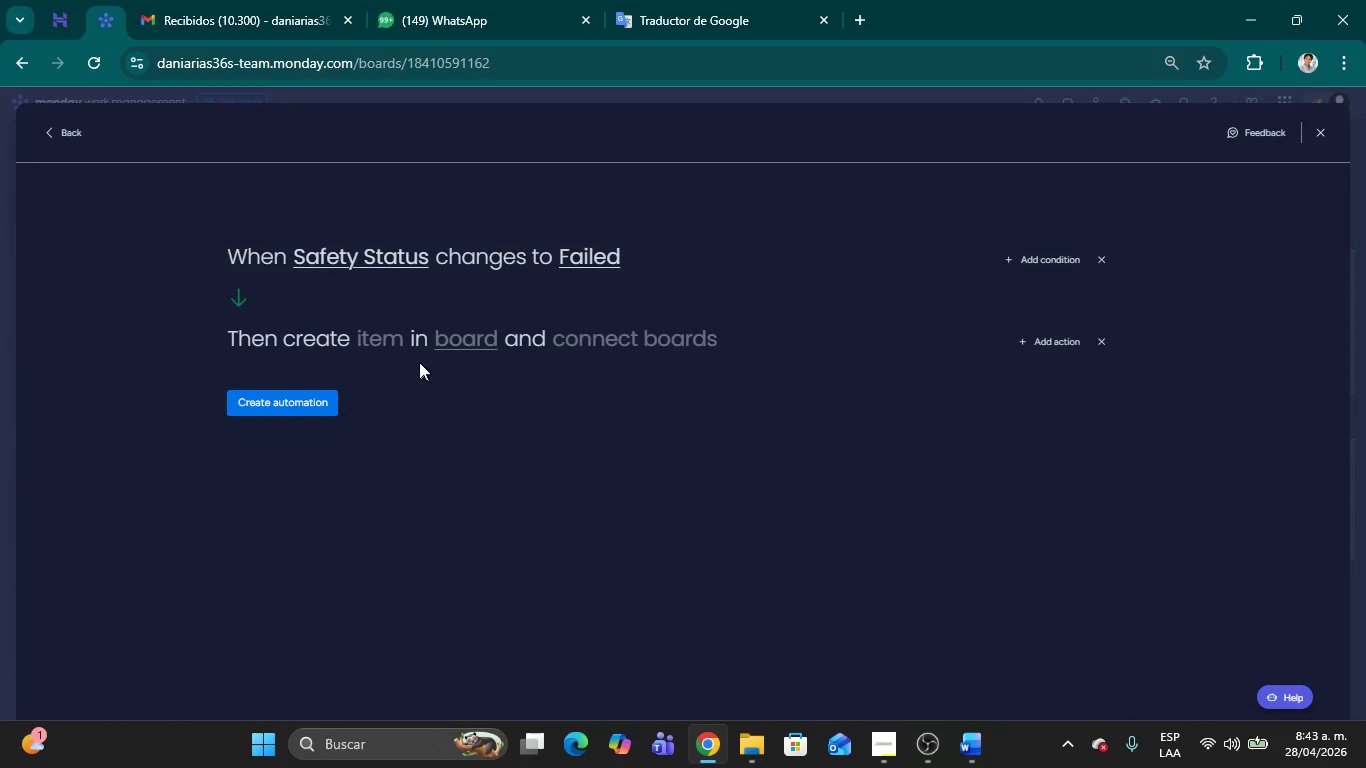 
left_click([388, 346])
 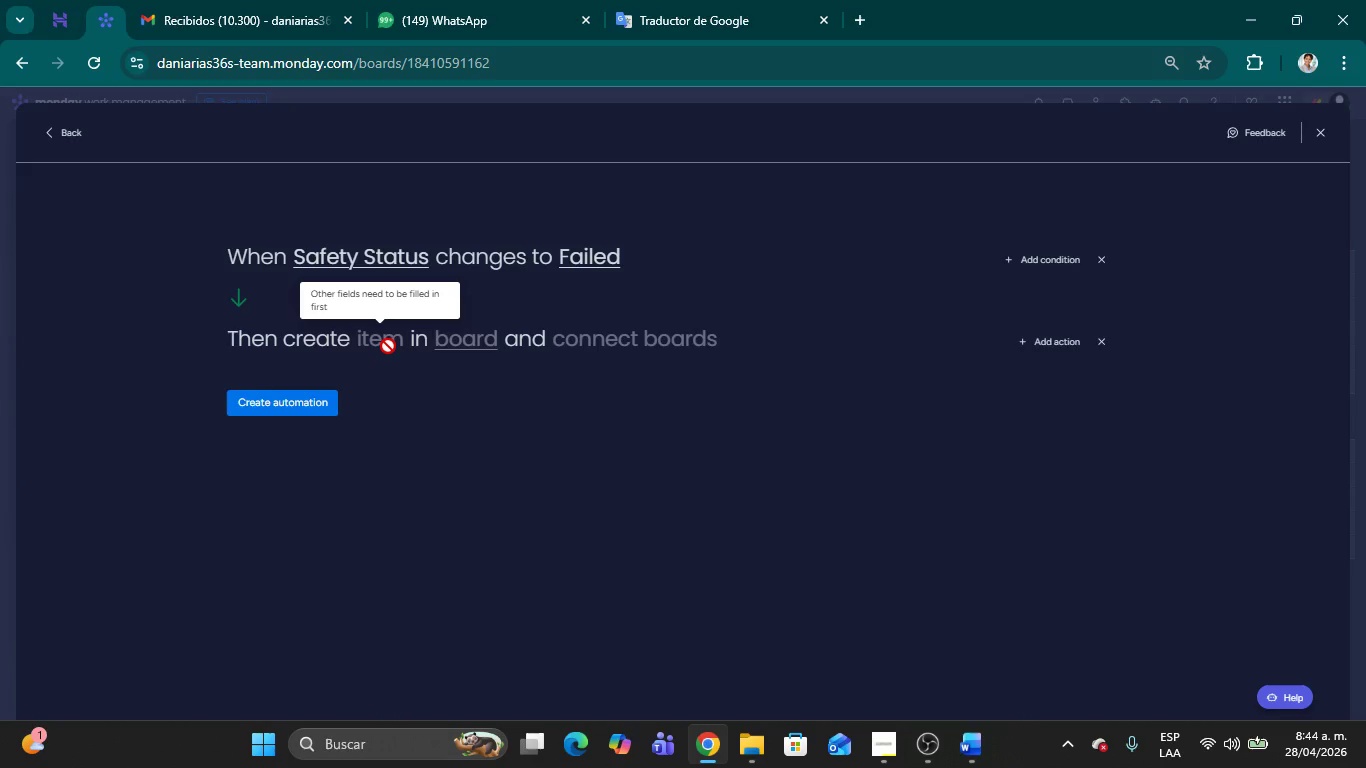 
wait(93.76)
 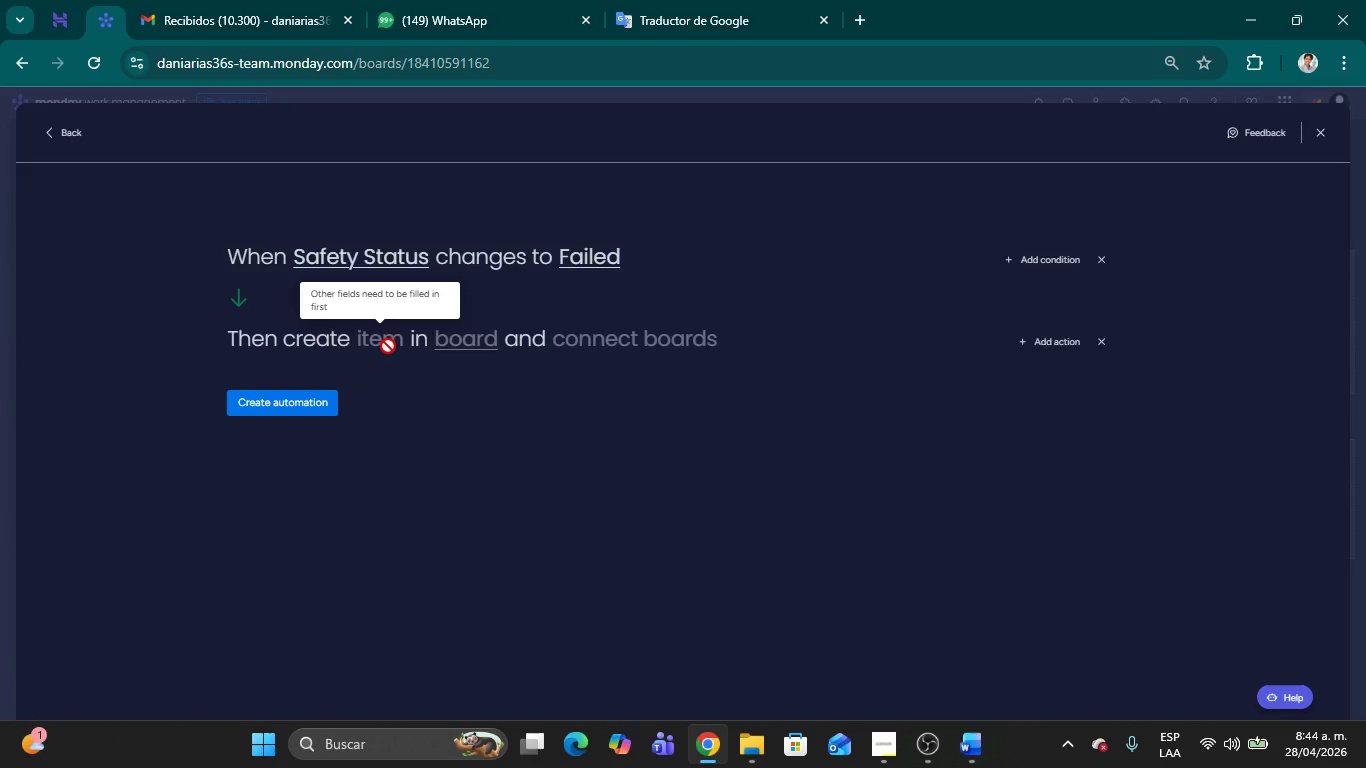 
left_click([456, 337])
 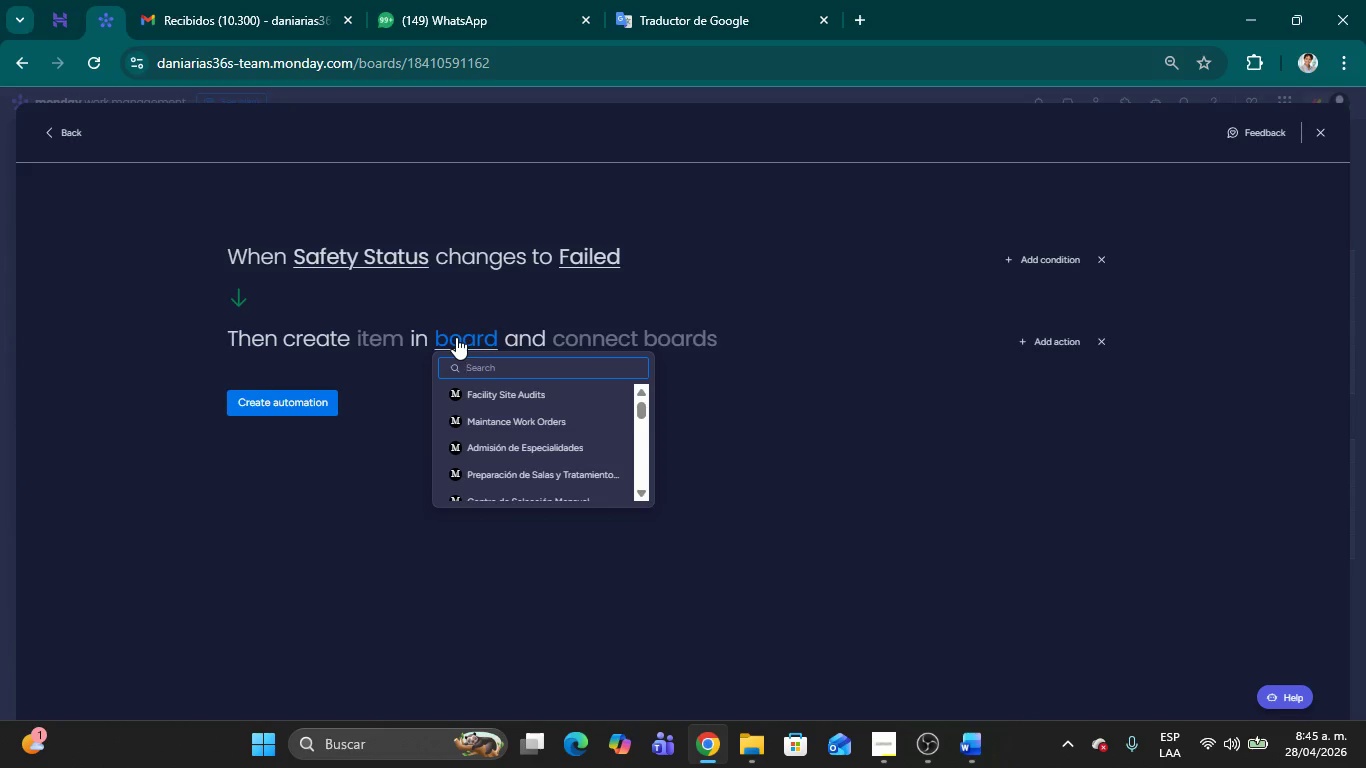 
wait(8.09)
 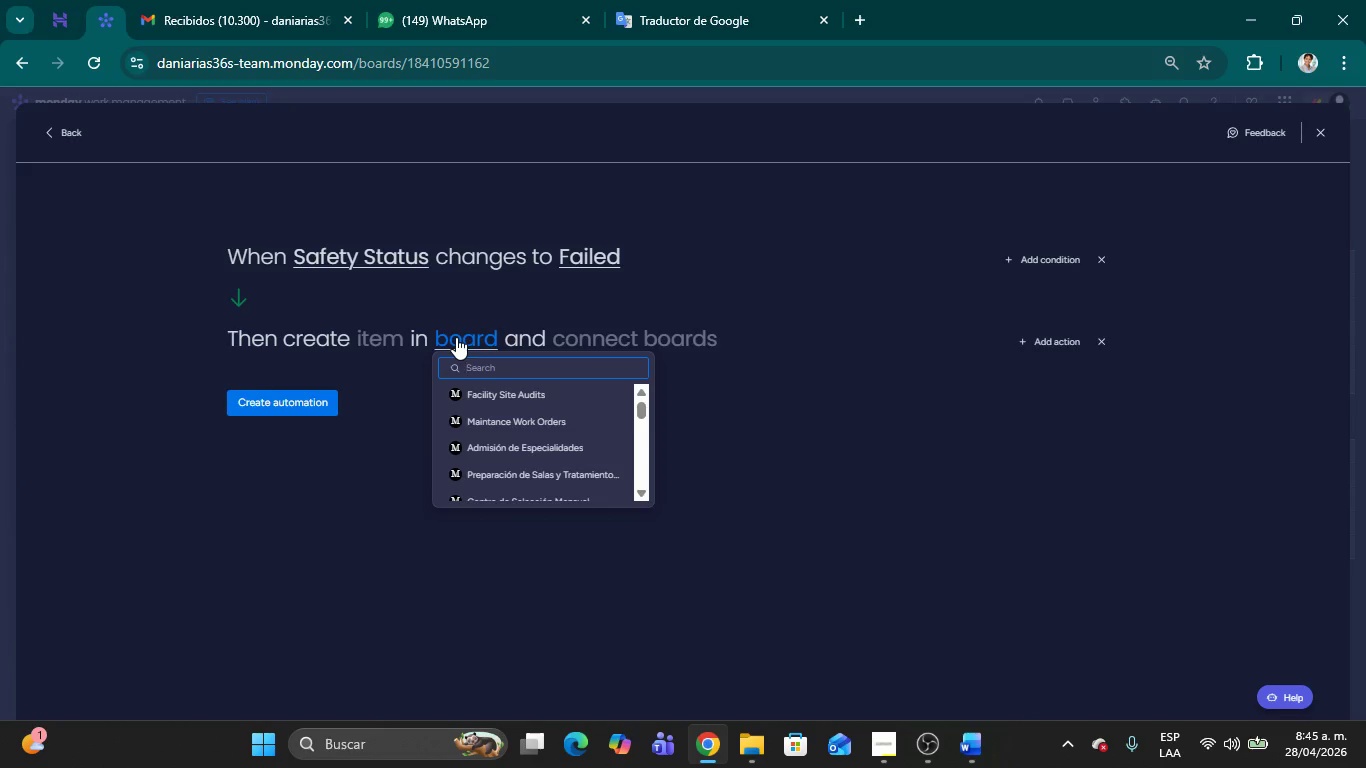 
left_click([502, 427])
 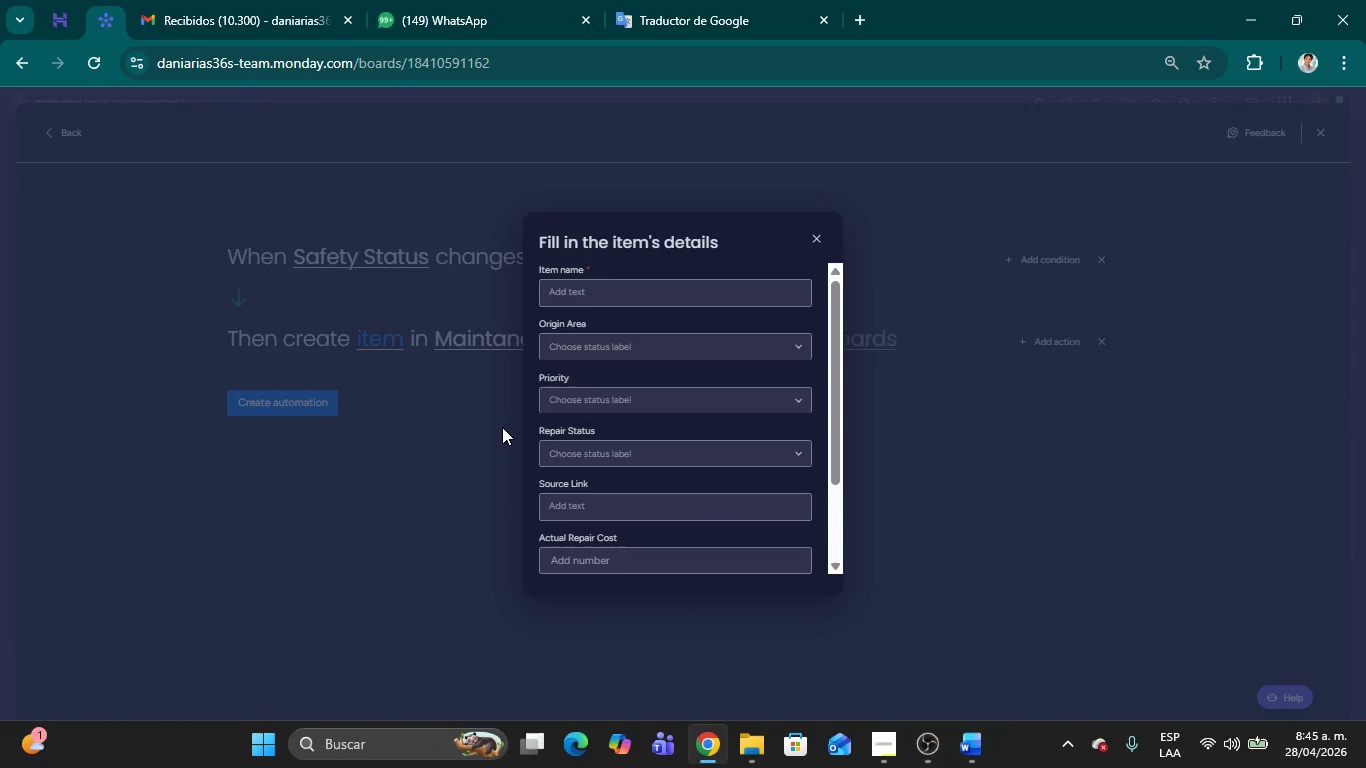 
wait(5.17)
 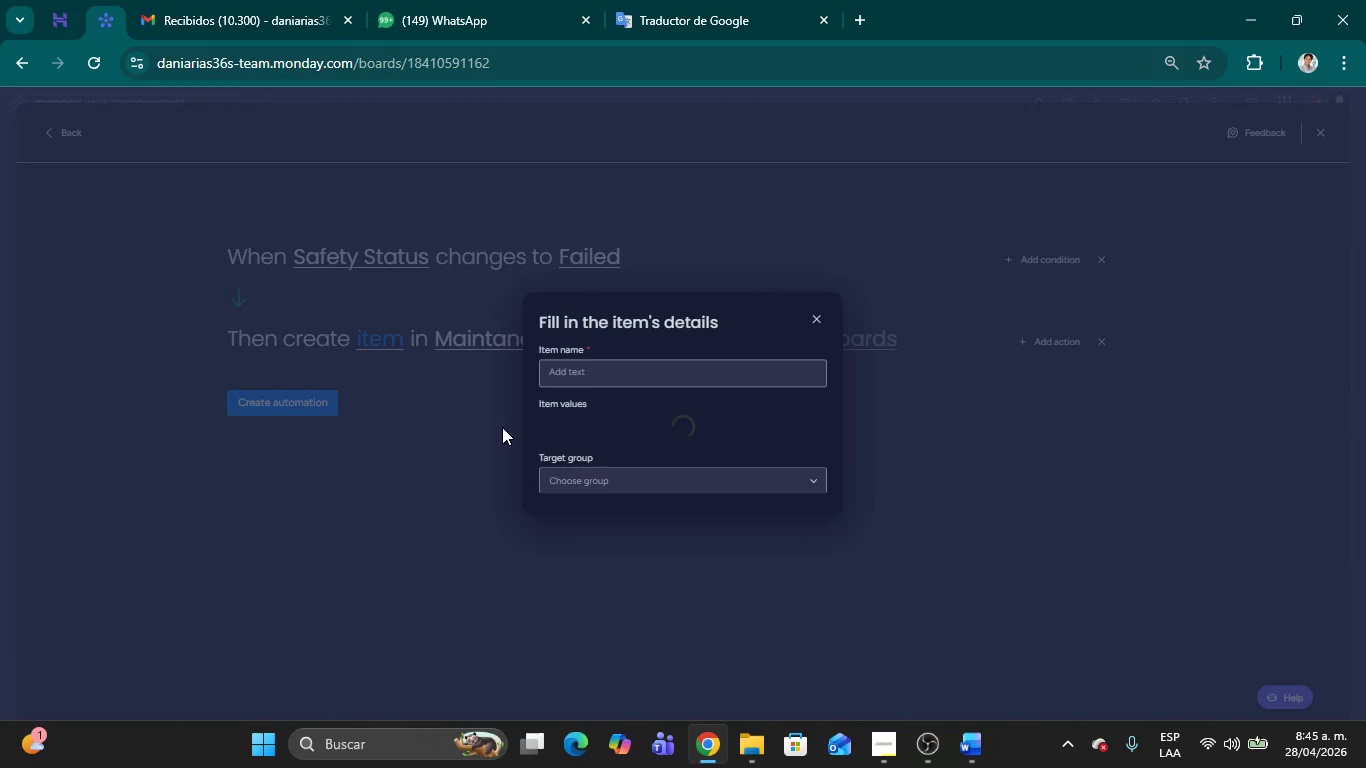 
left_click_drag(start_coordinate=[832, 358], to_coordinate=[827, 344])
 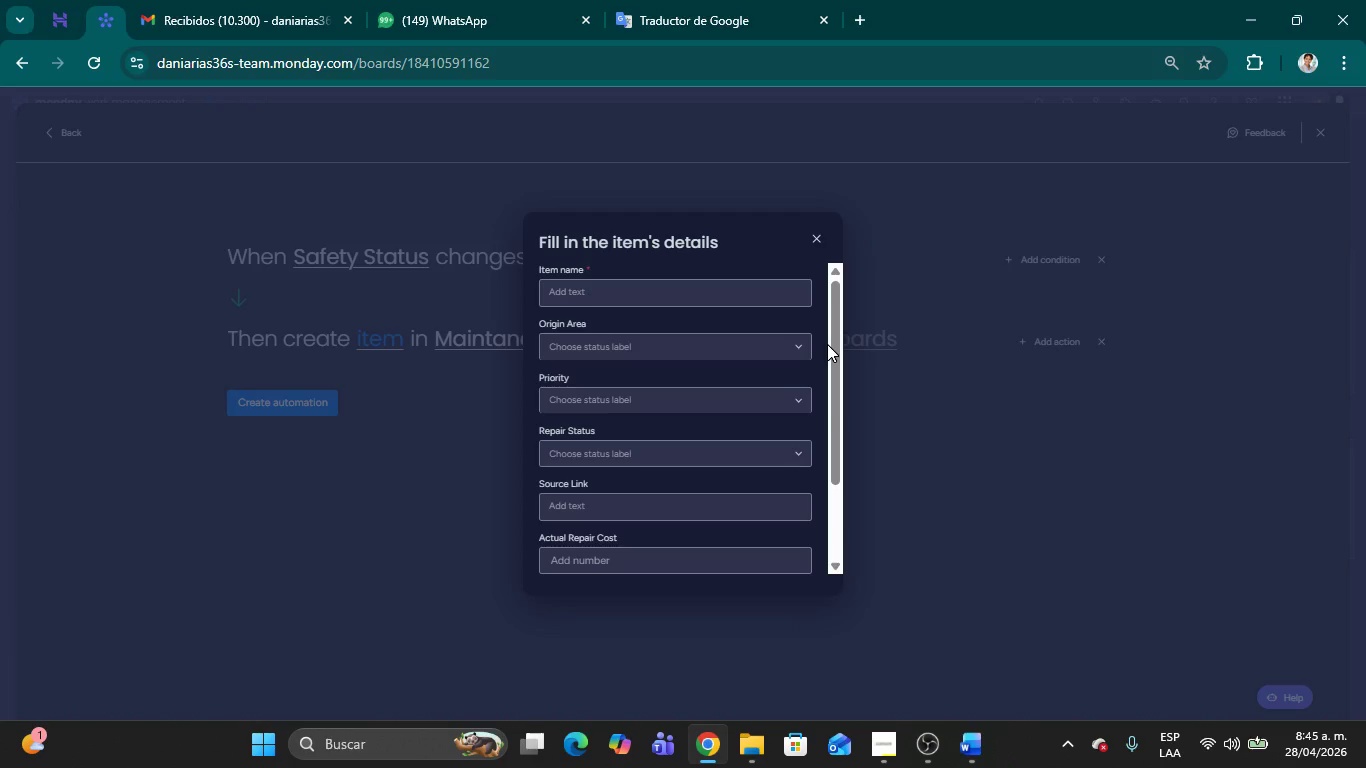 
wait(14.05)
 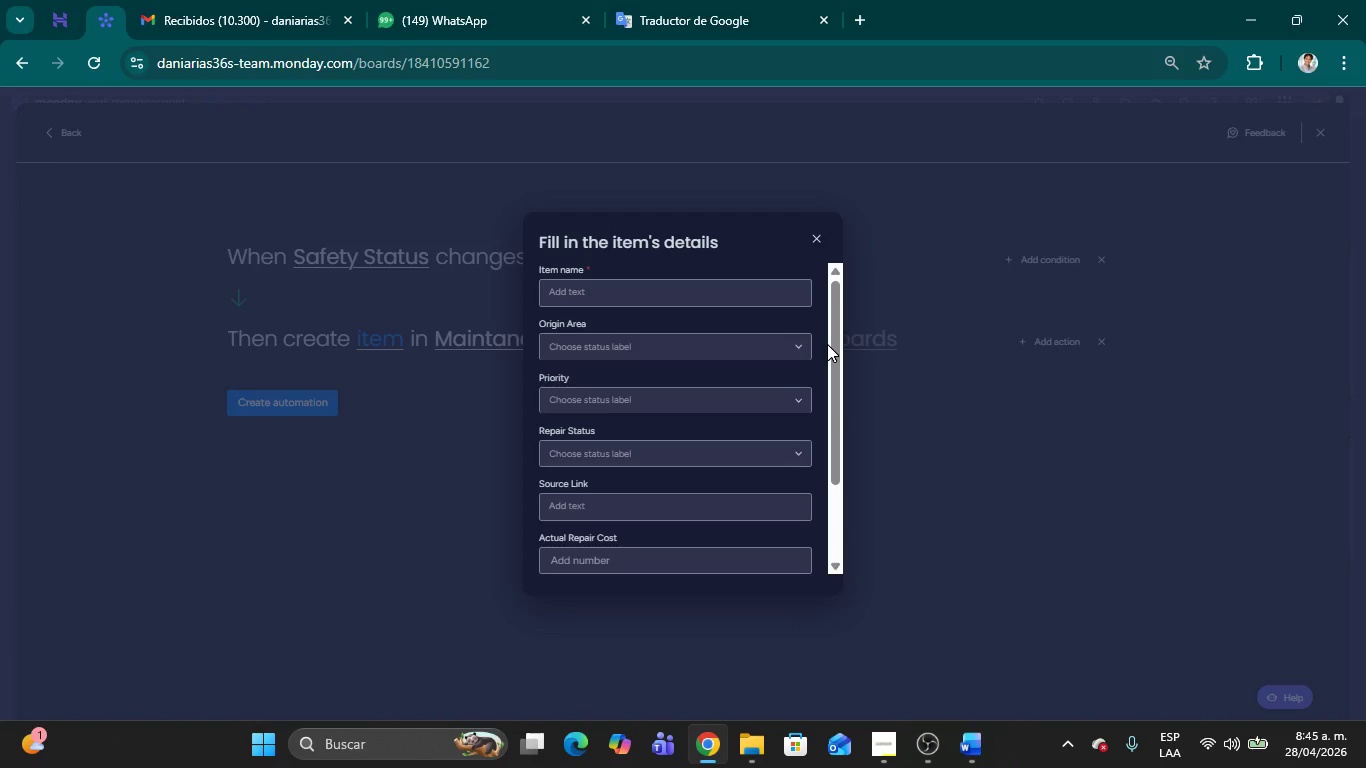 
left_click([405, 396])
 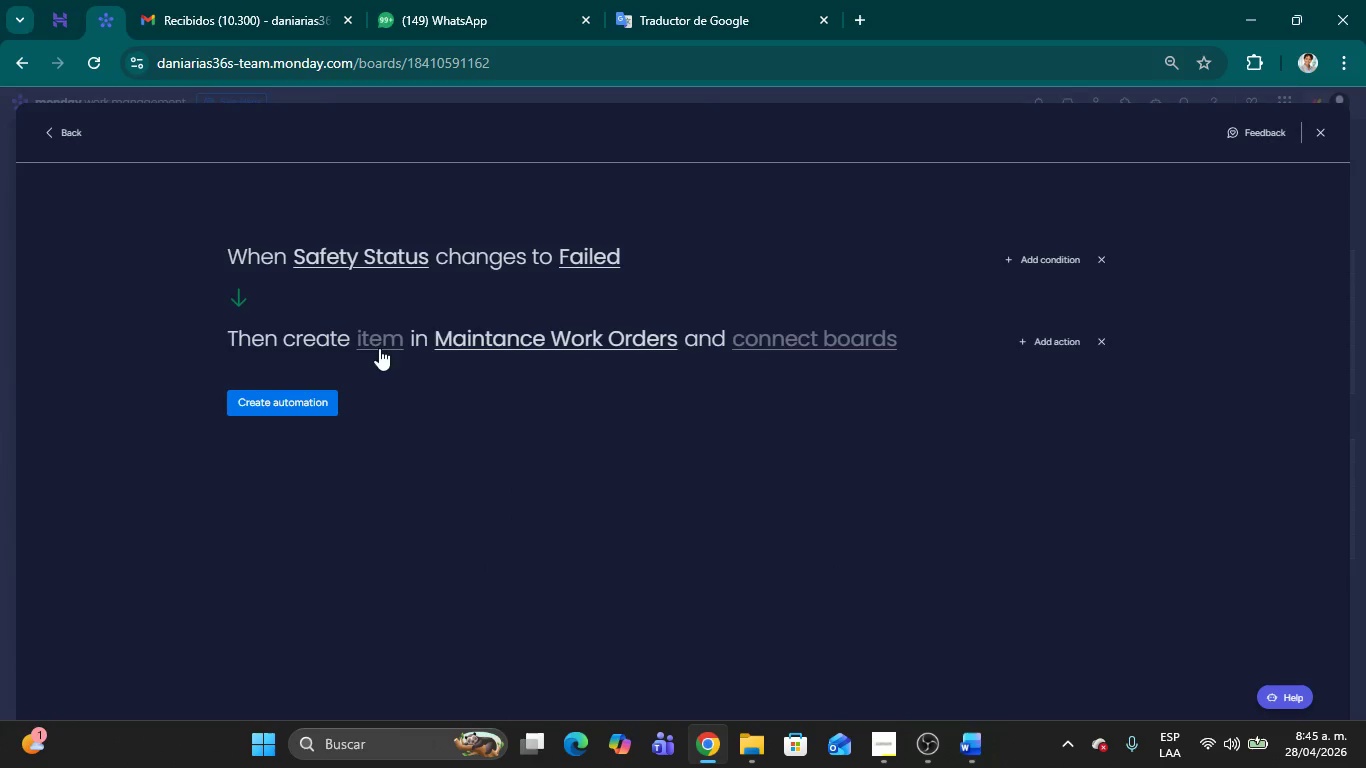 
left_click([374, 340])
 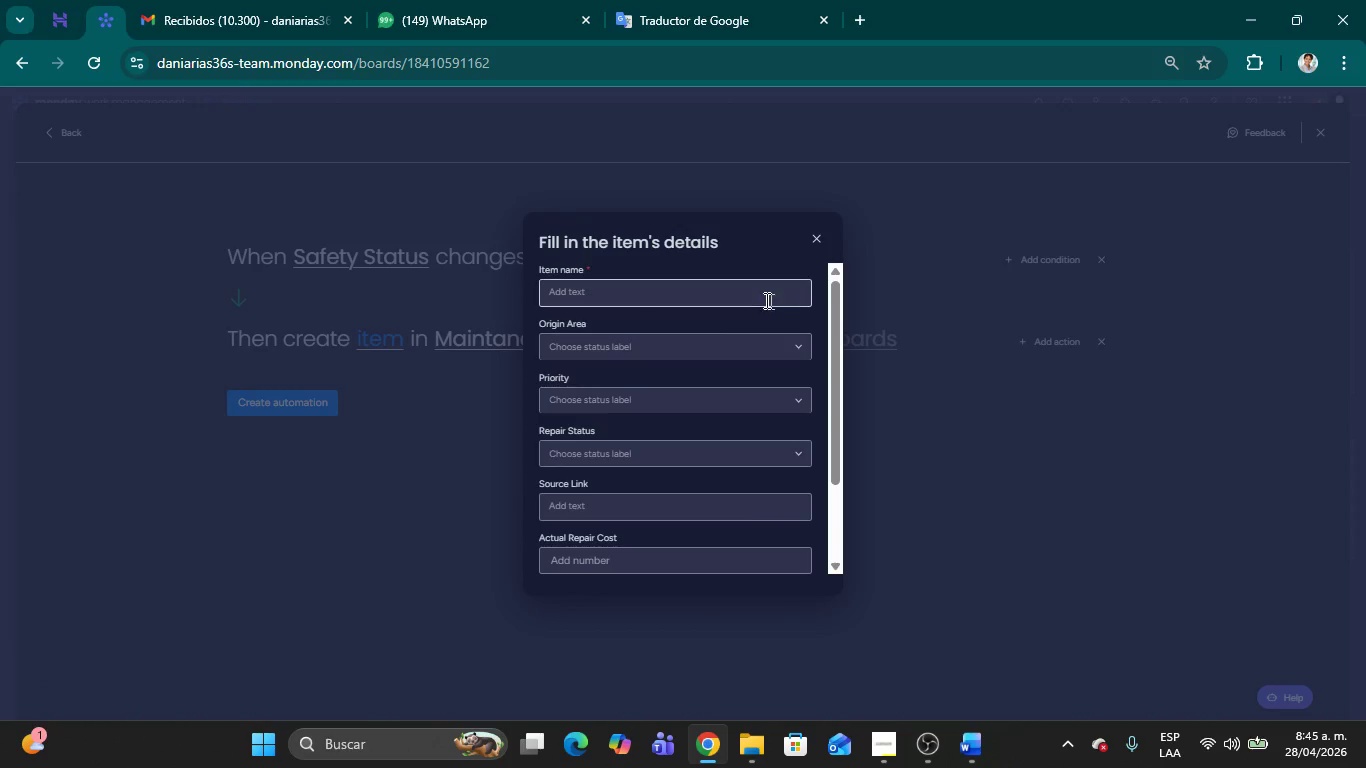 
wait(6.0)
 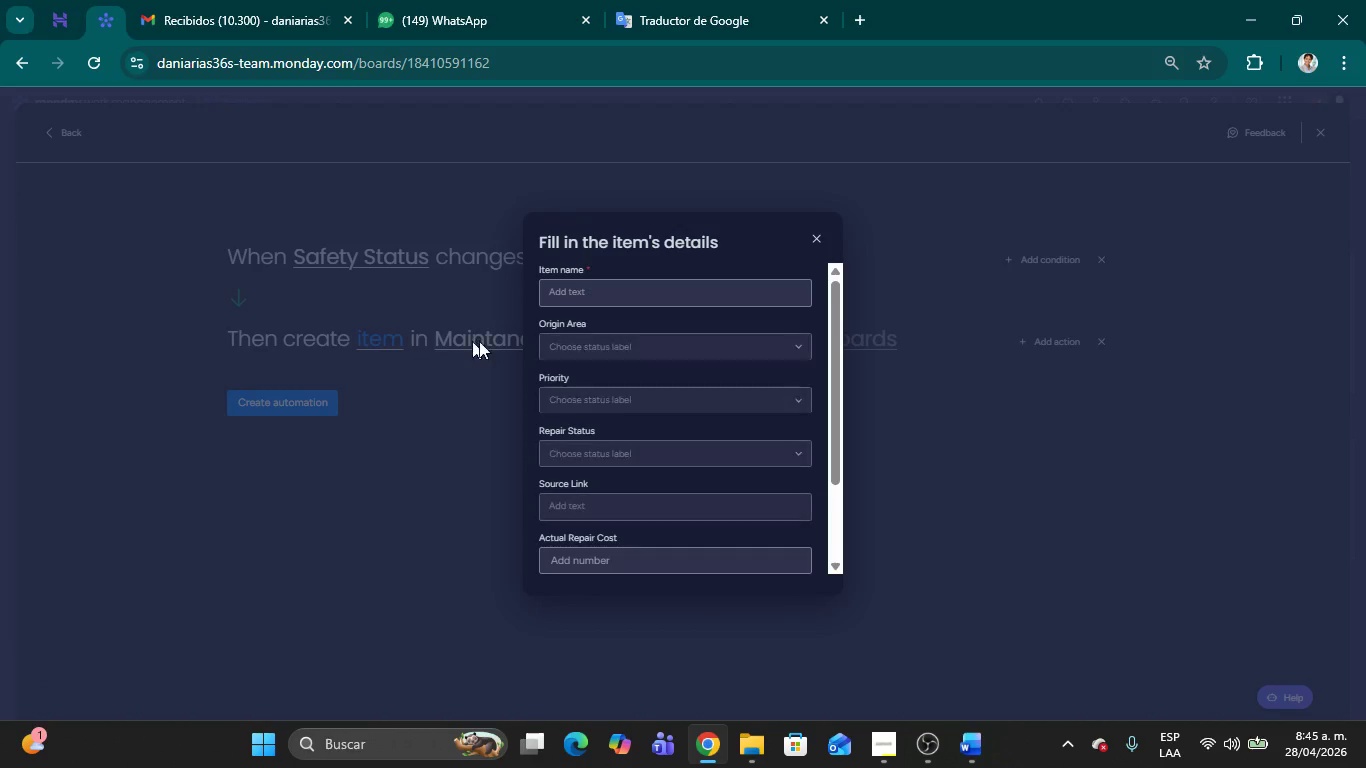 
left_click([797, 345])
 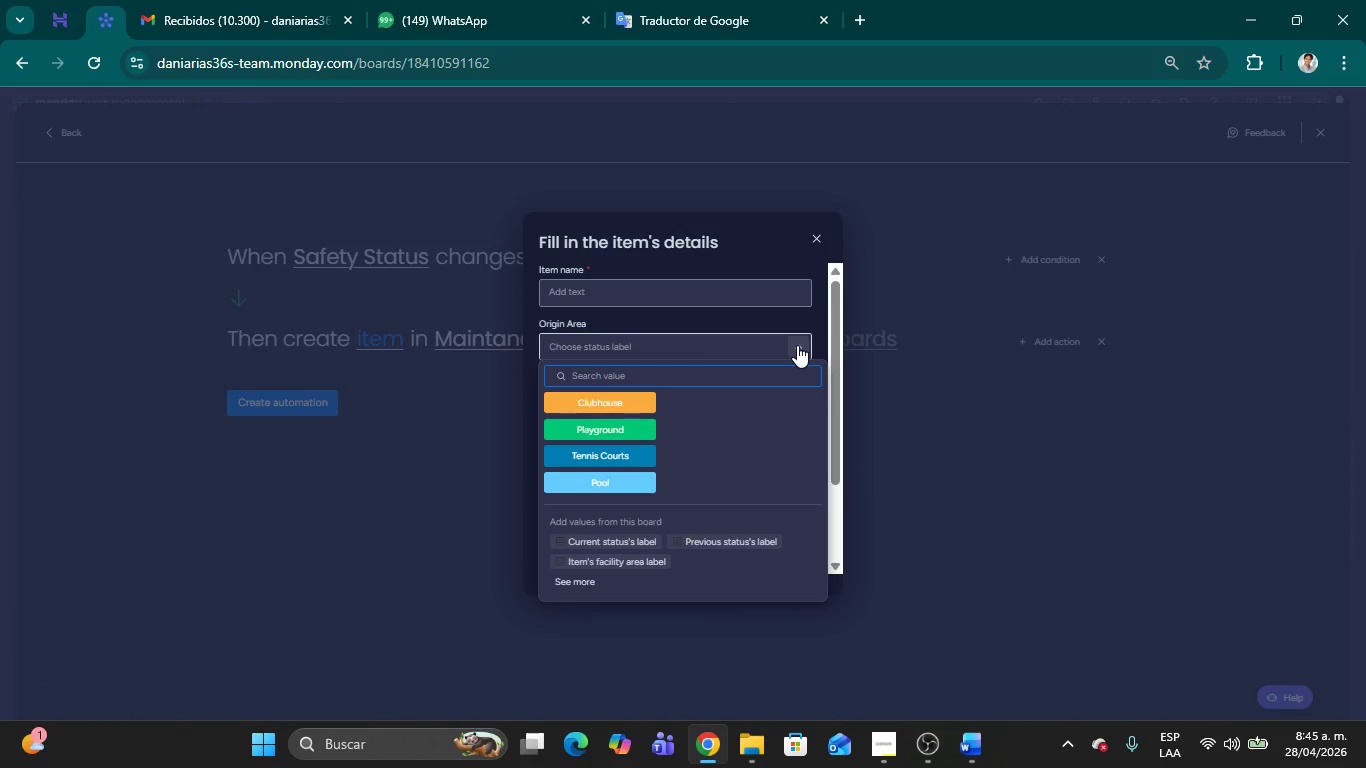 
left_click([797, 345])
 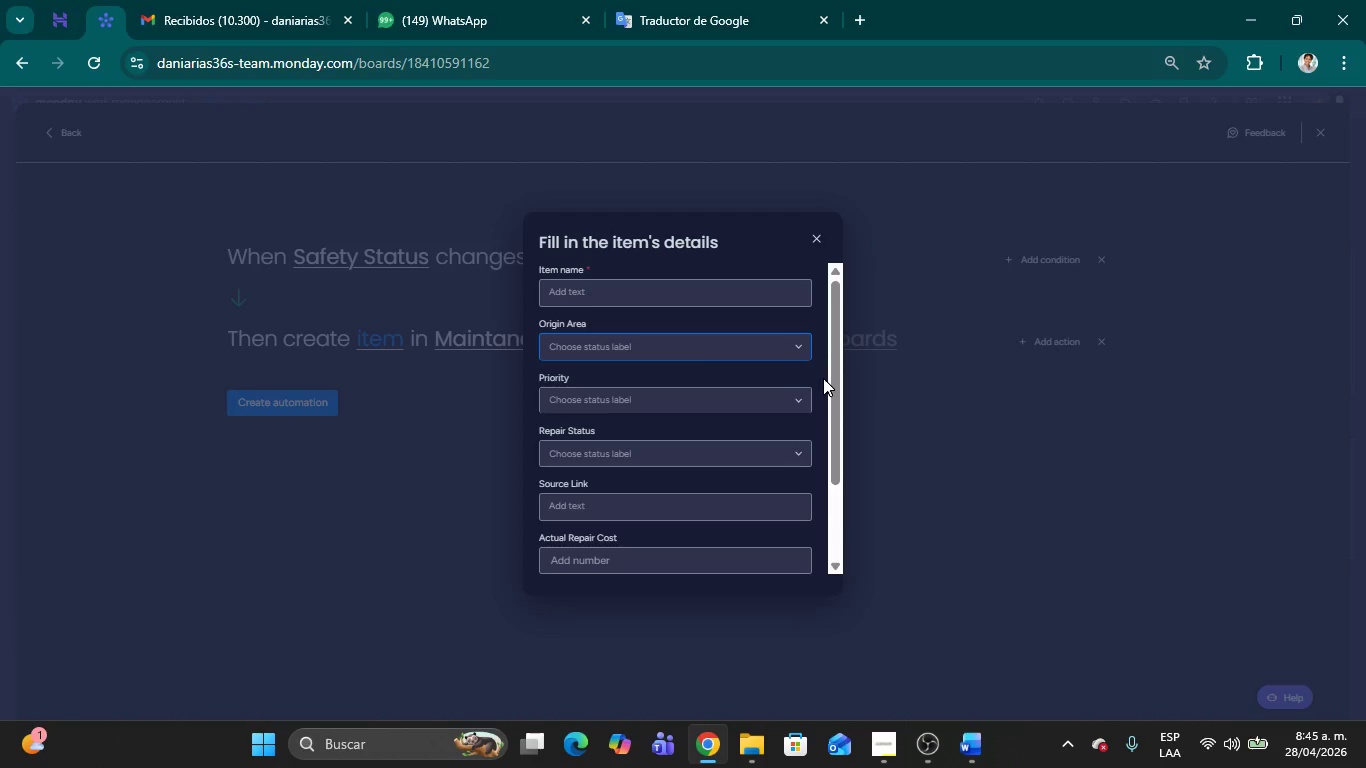 
wait(12.66)
 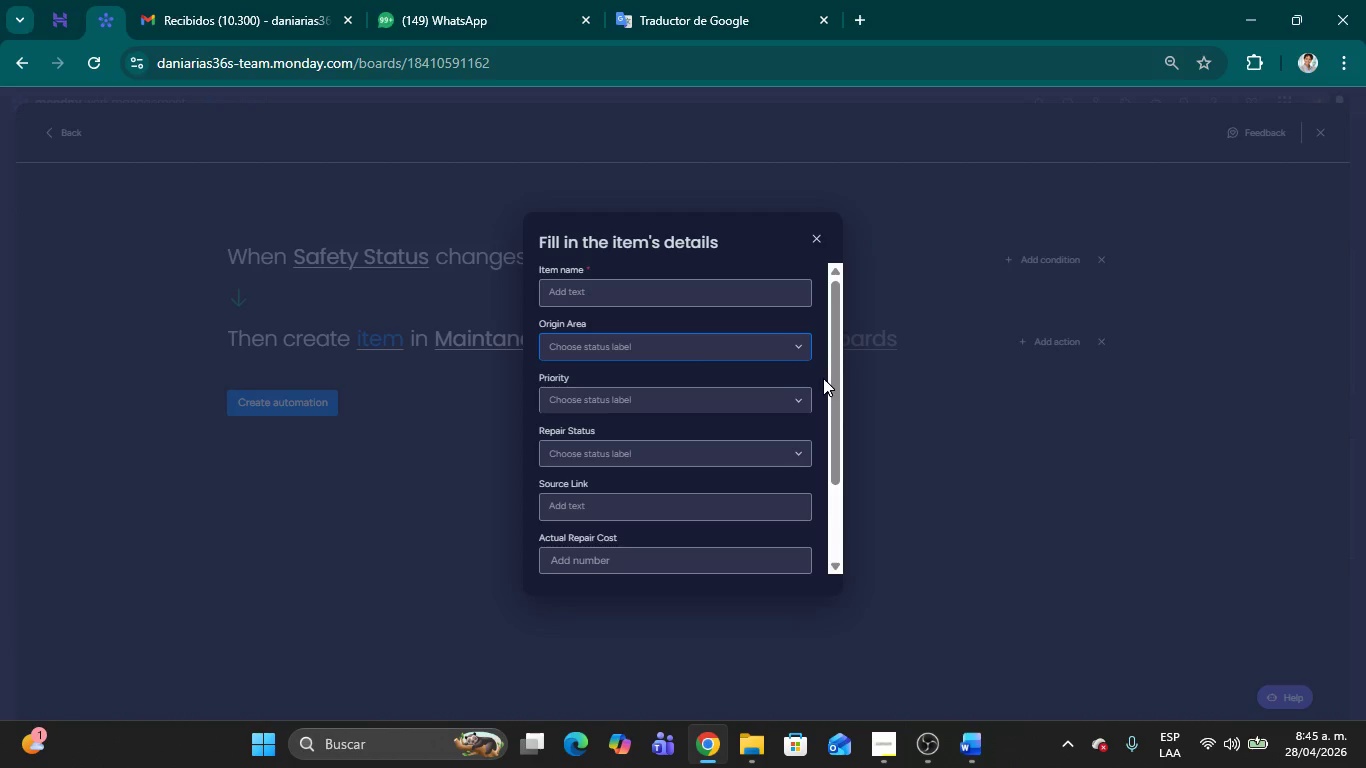 
left_click_drag(start_coordinate=[834, 354], to_coordinate=[848, 448])
 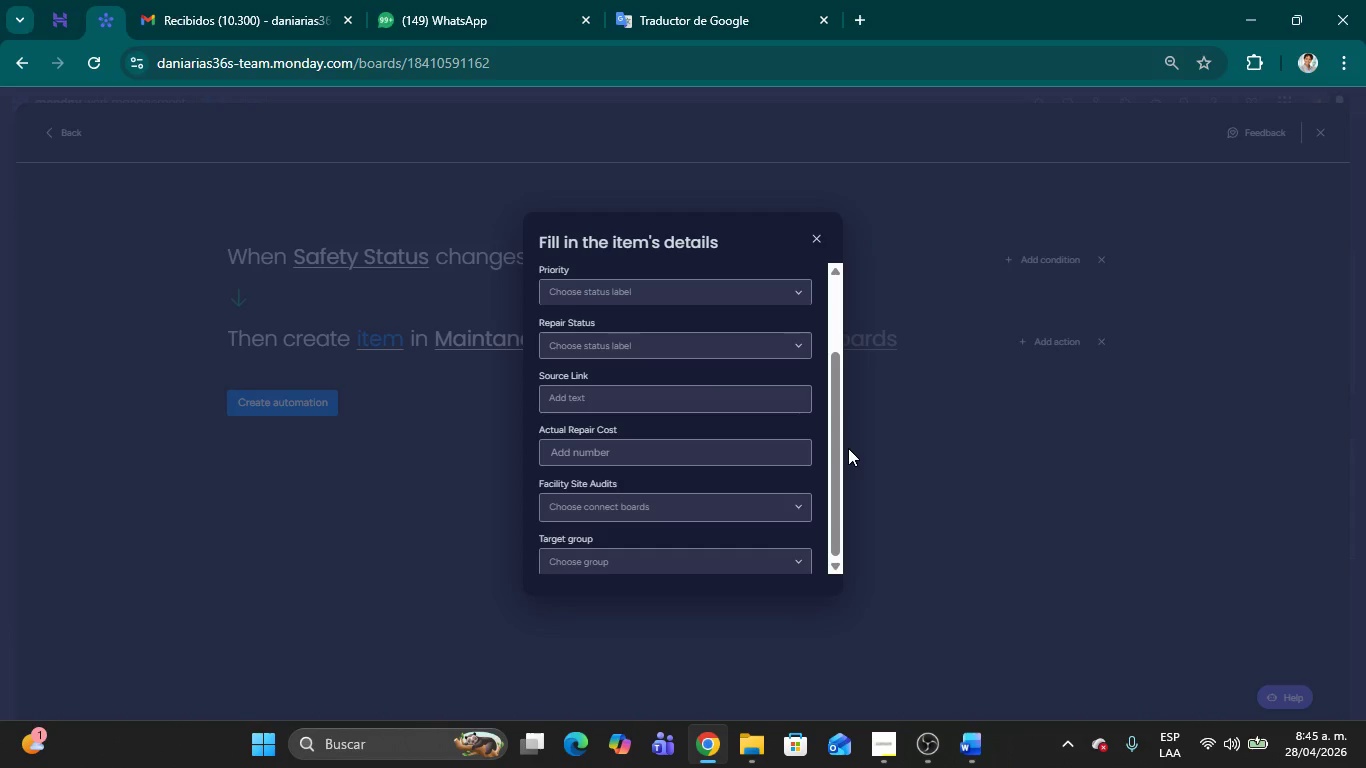 
wait(16.33)
 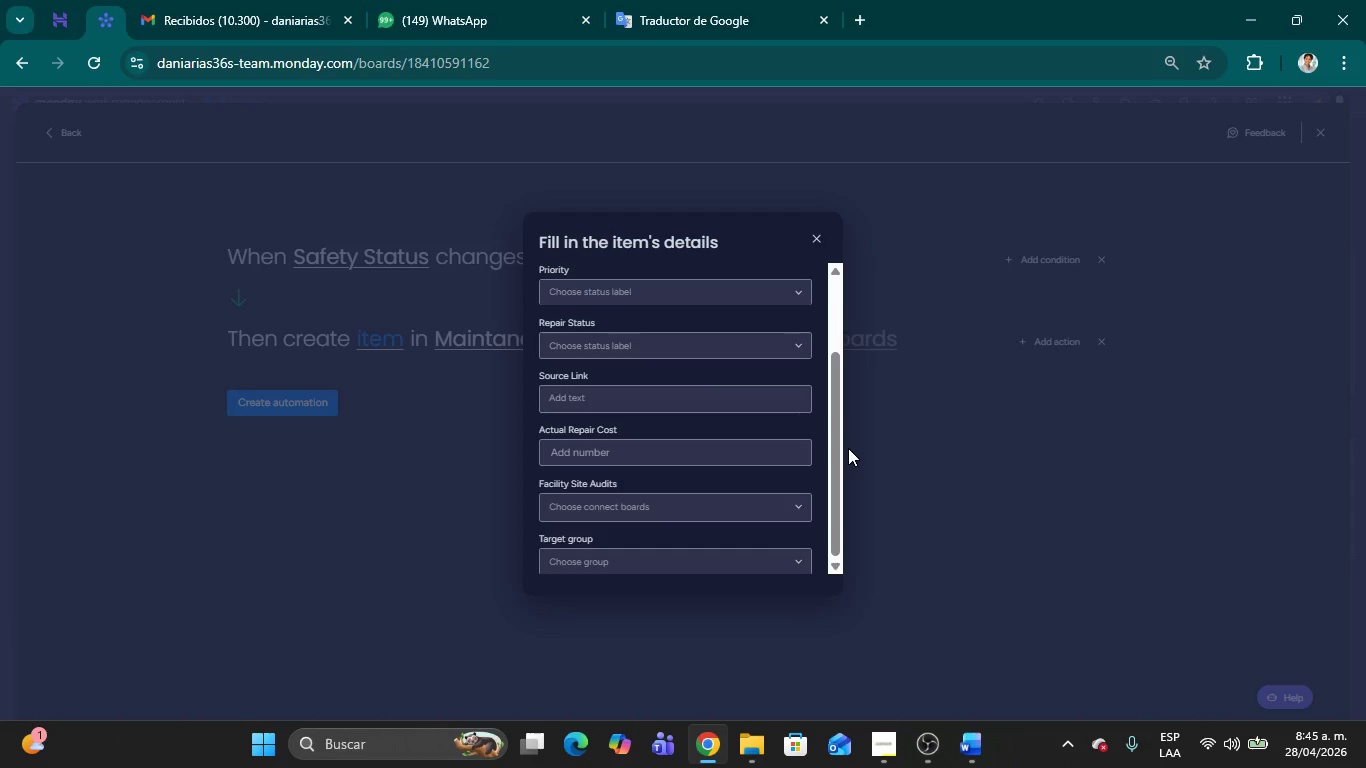 
scroll: coordinate [749, 385], scroll_direction: up, amount: 12.0
 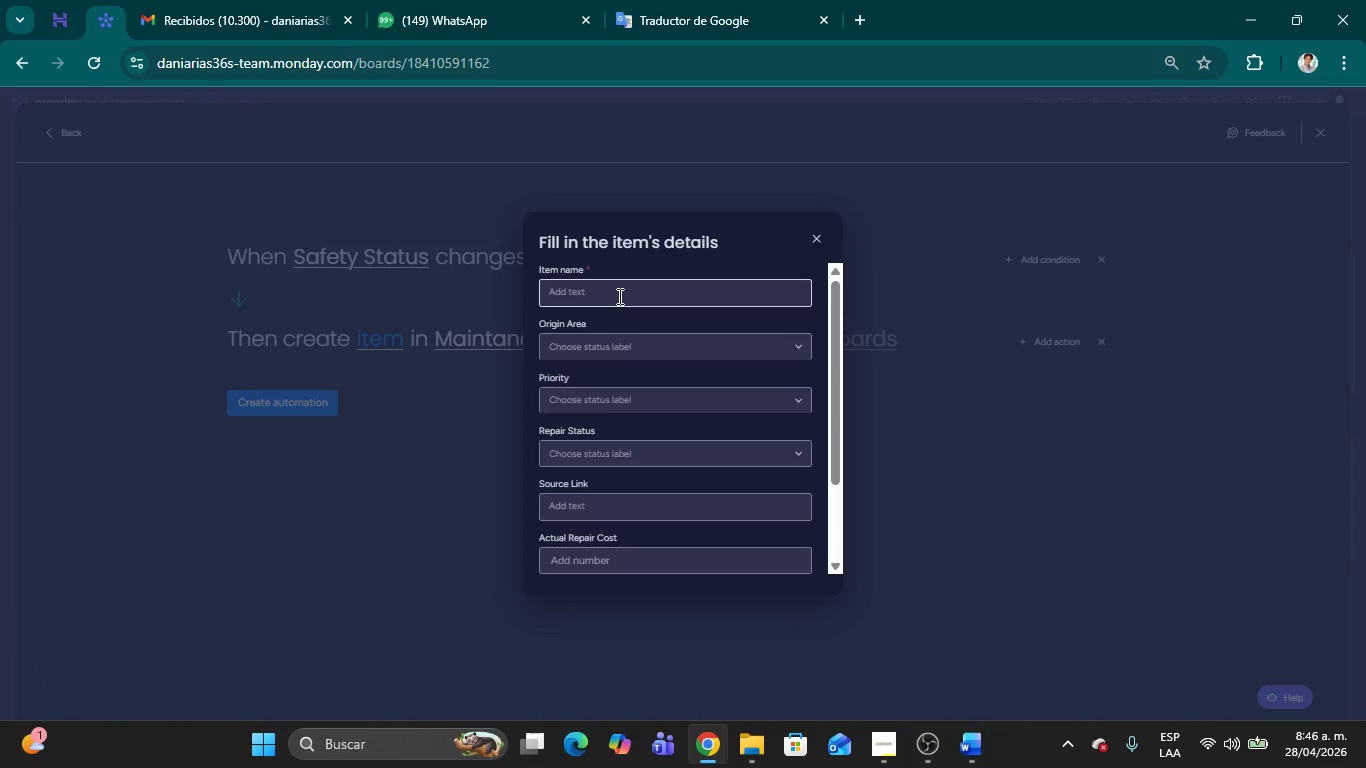 
wait(24.04)
 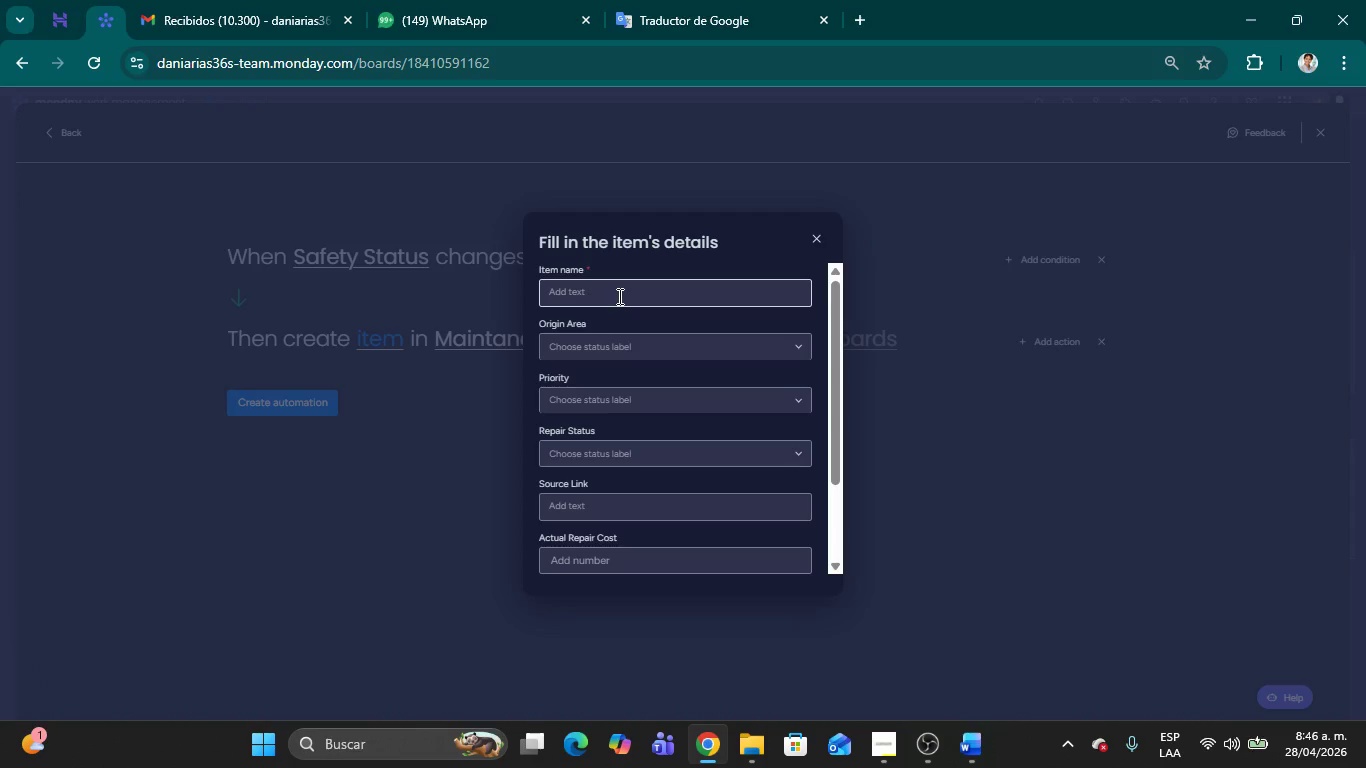 
left_click([618, 296])
 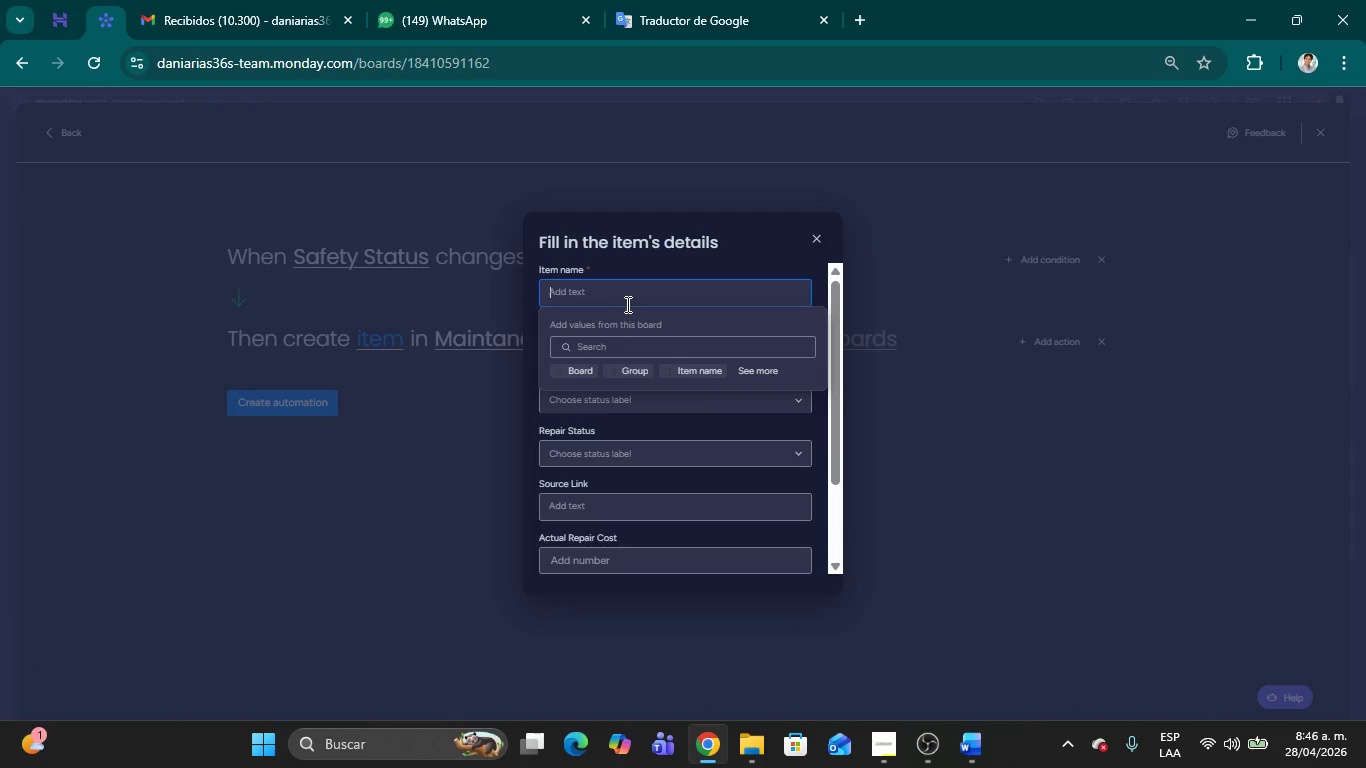 
wait(9.78)
 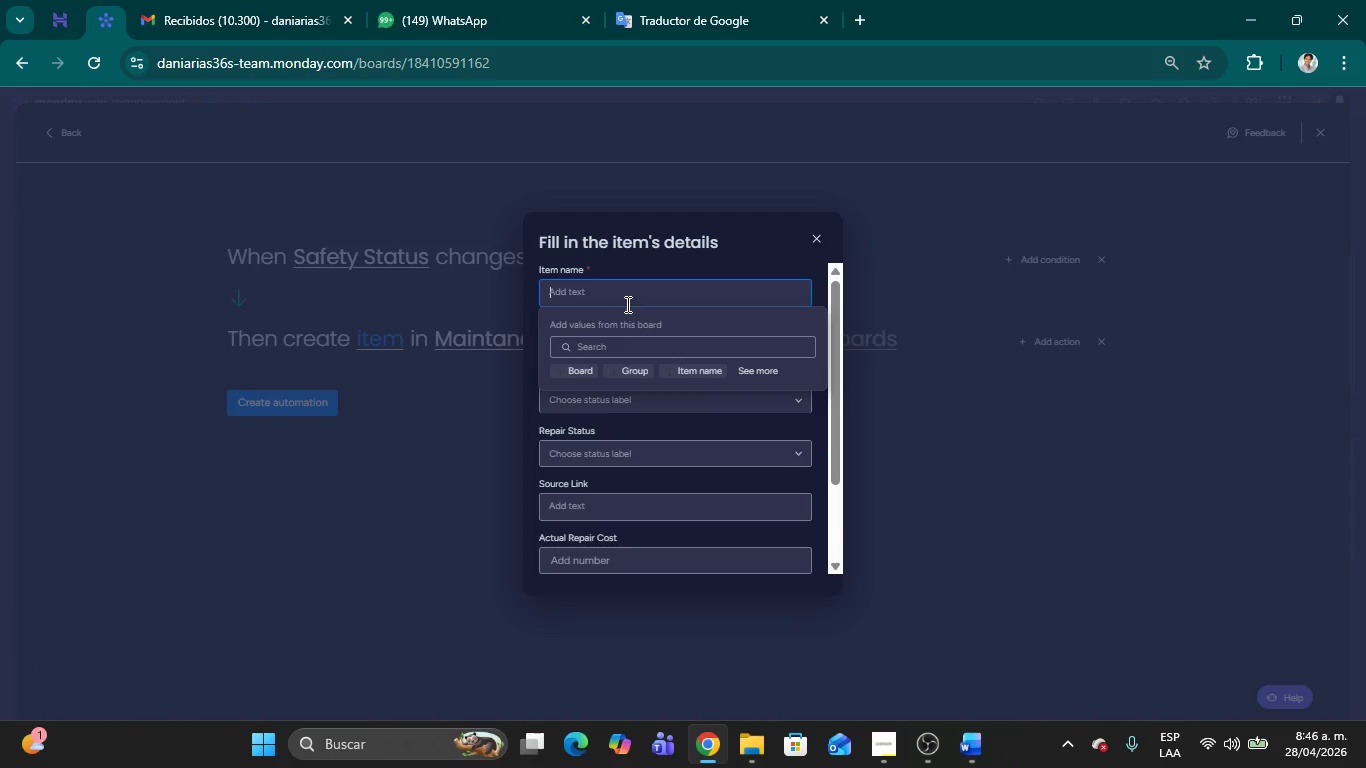 
key(I)
 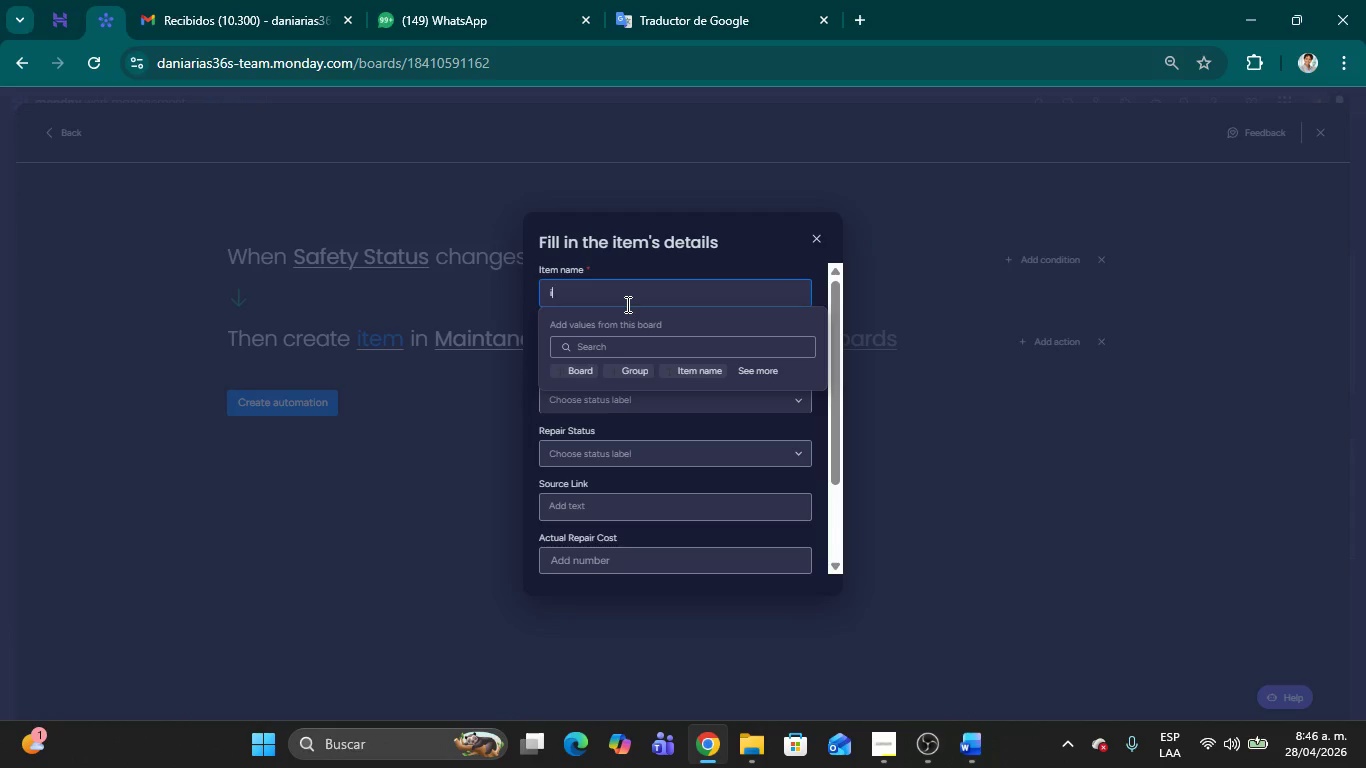 
key(Backspace)
 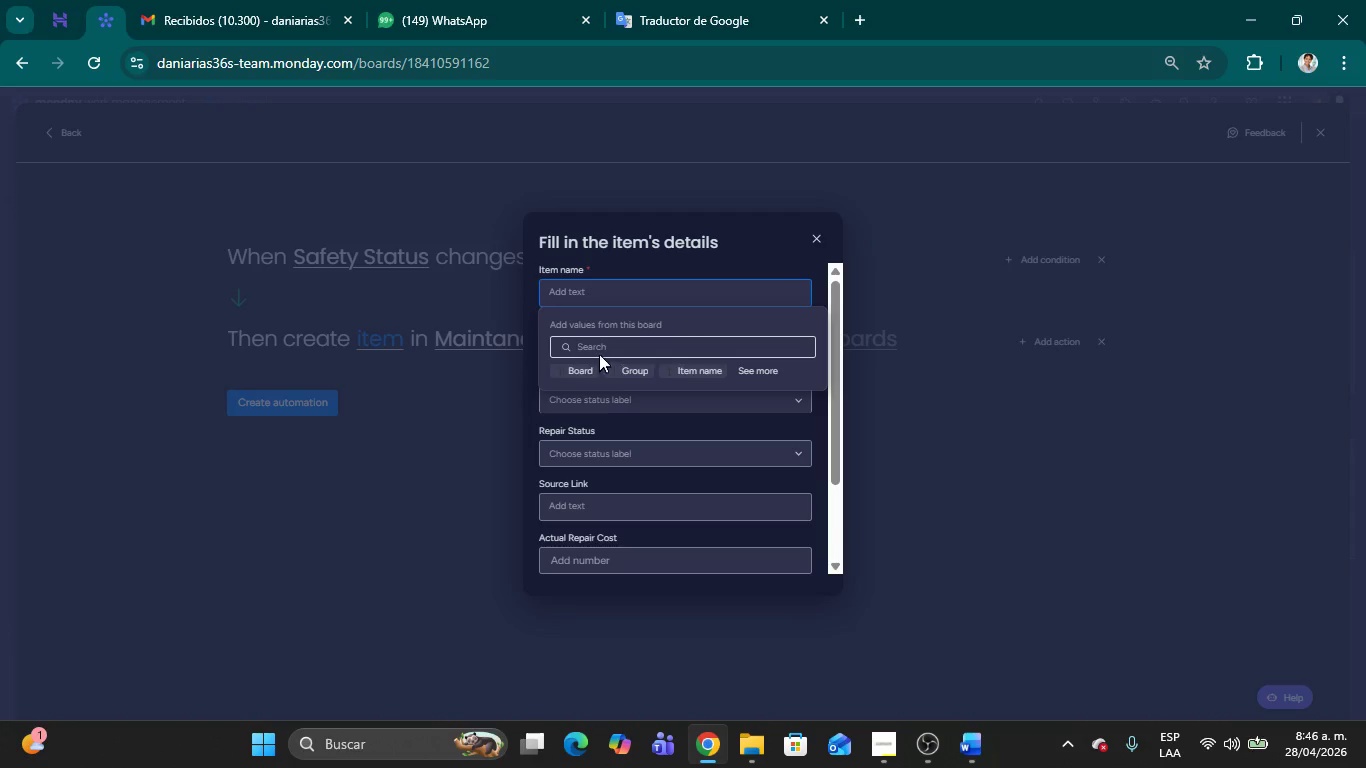 
left_click([598, 347])
 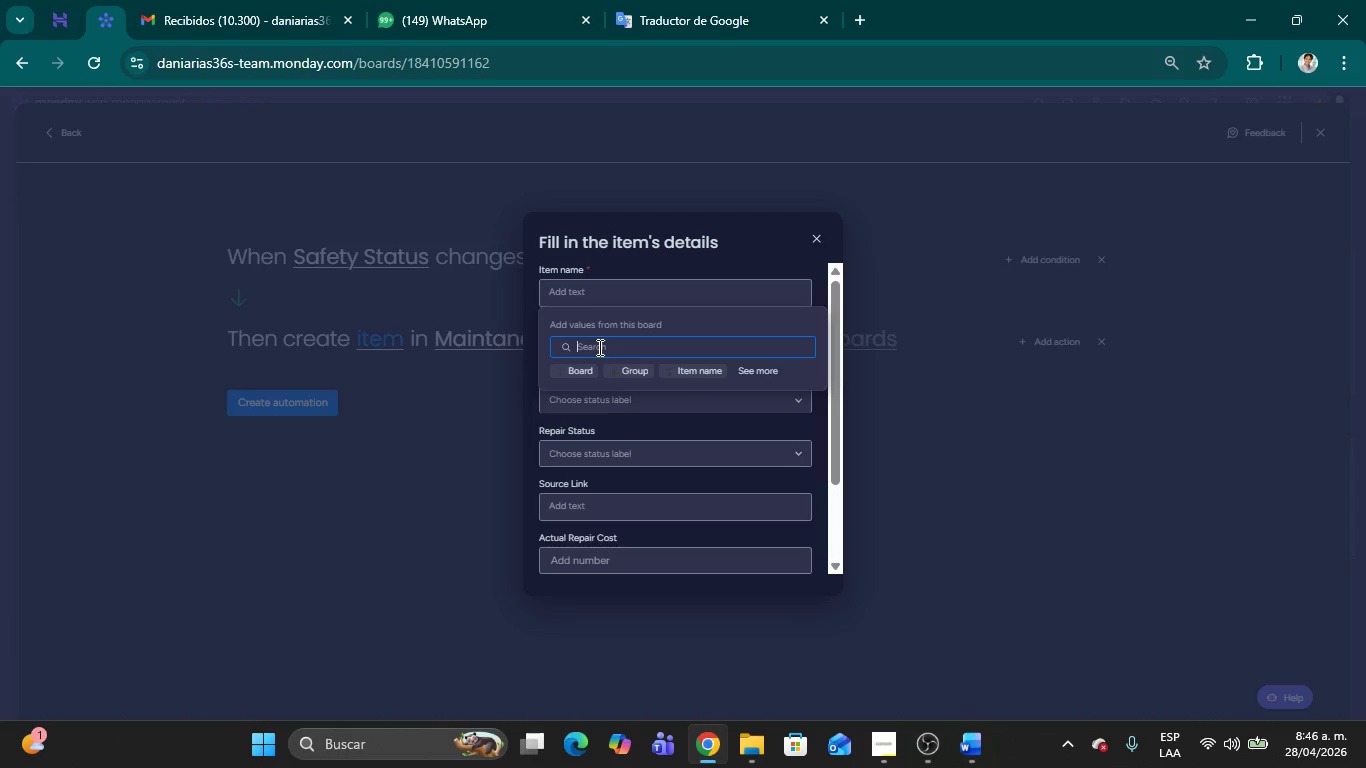 
type(insp)
 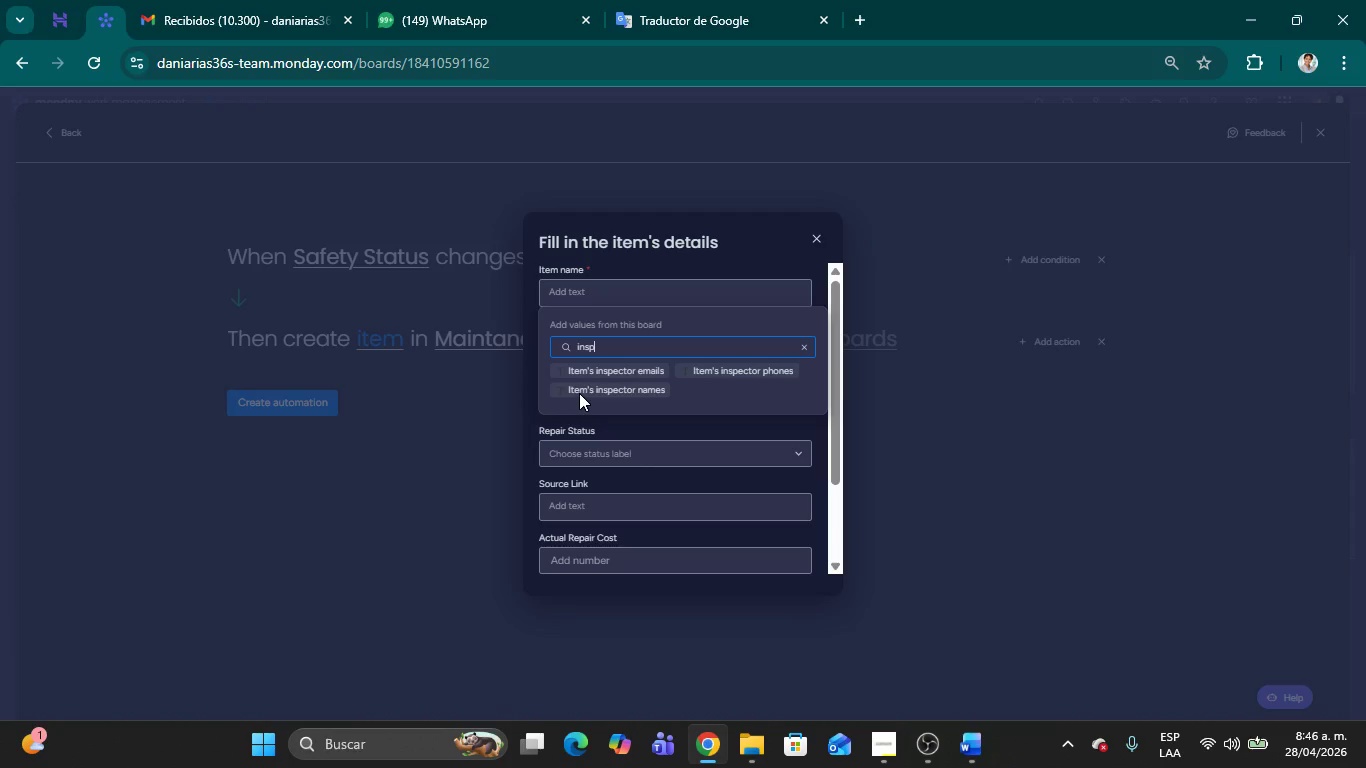 
left_click([579, 391])
 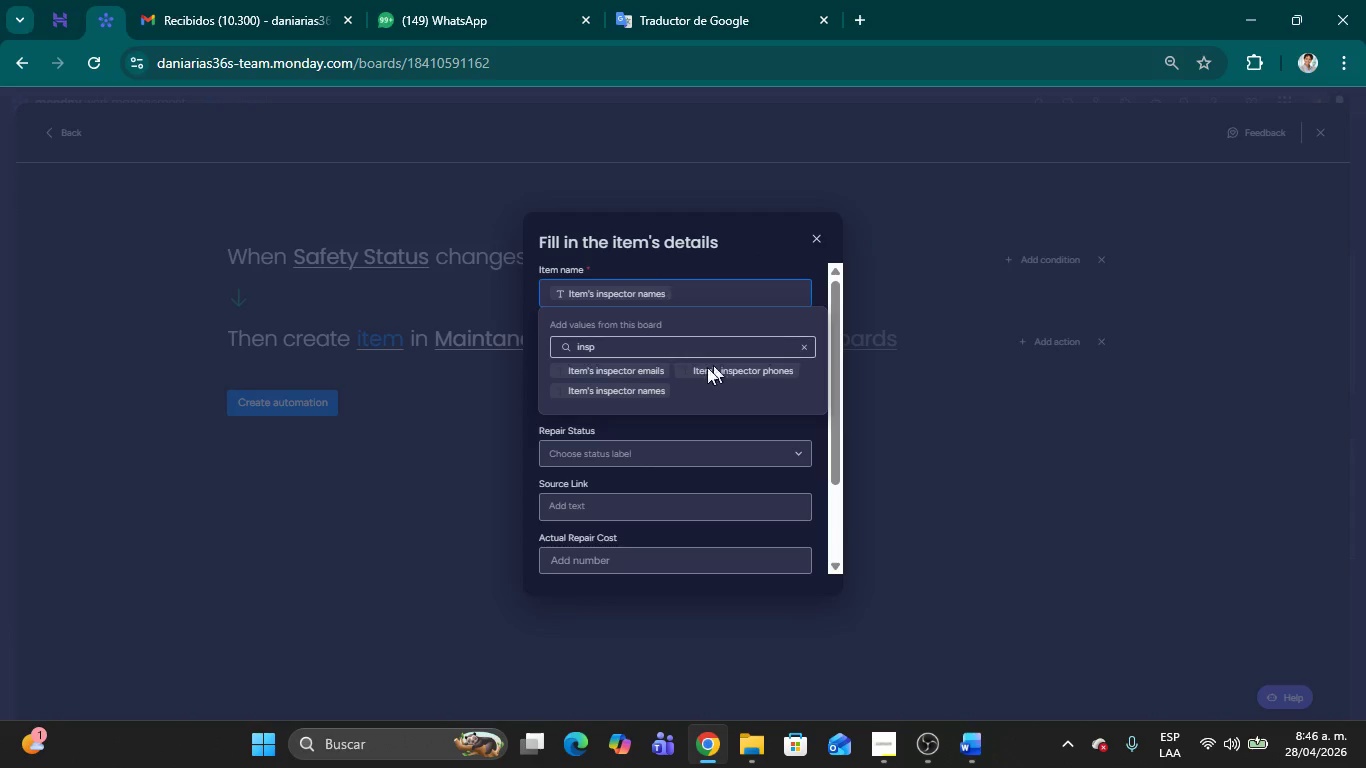 
wait(6.88)
 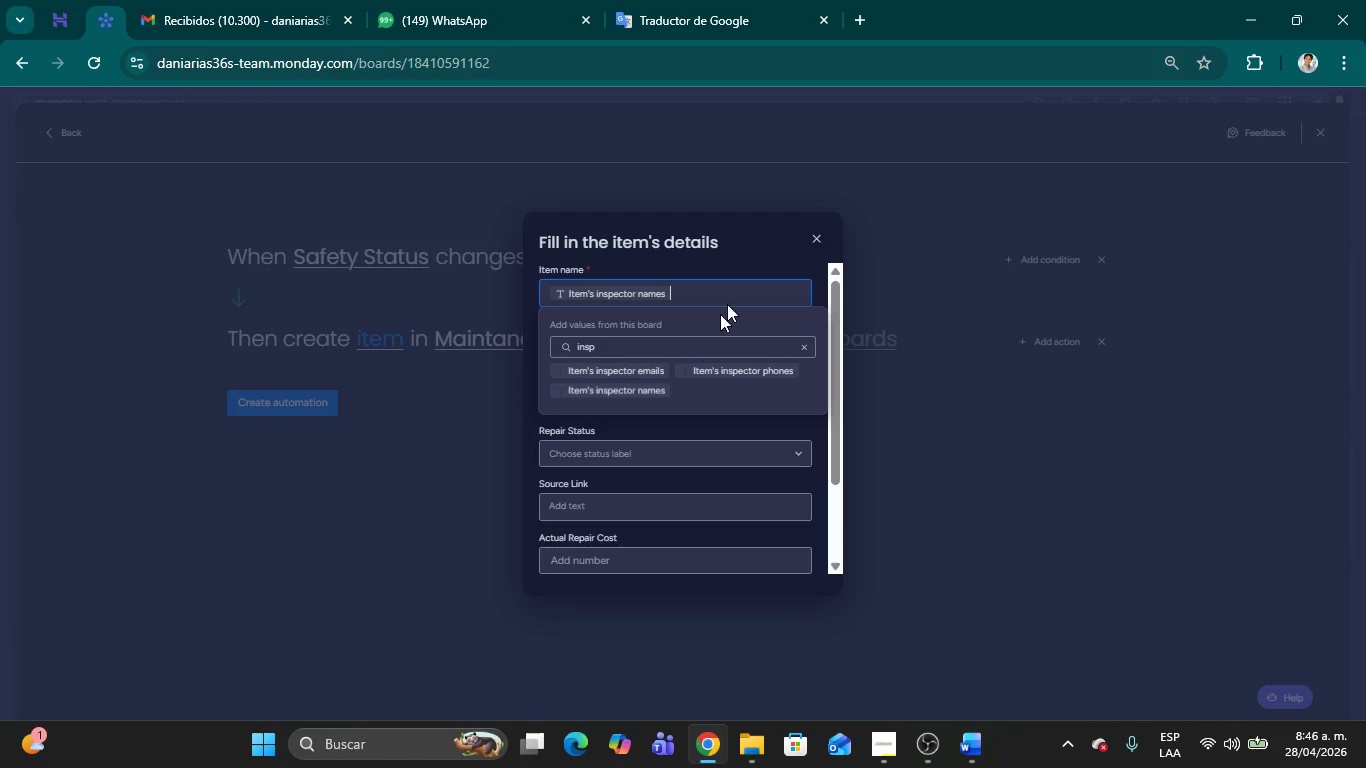 
left_click([759, 426])
 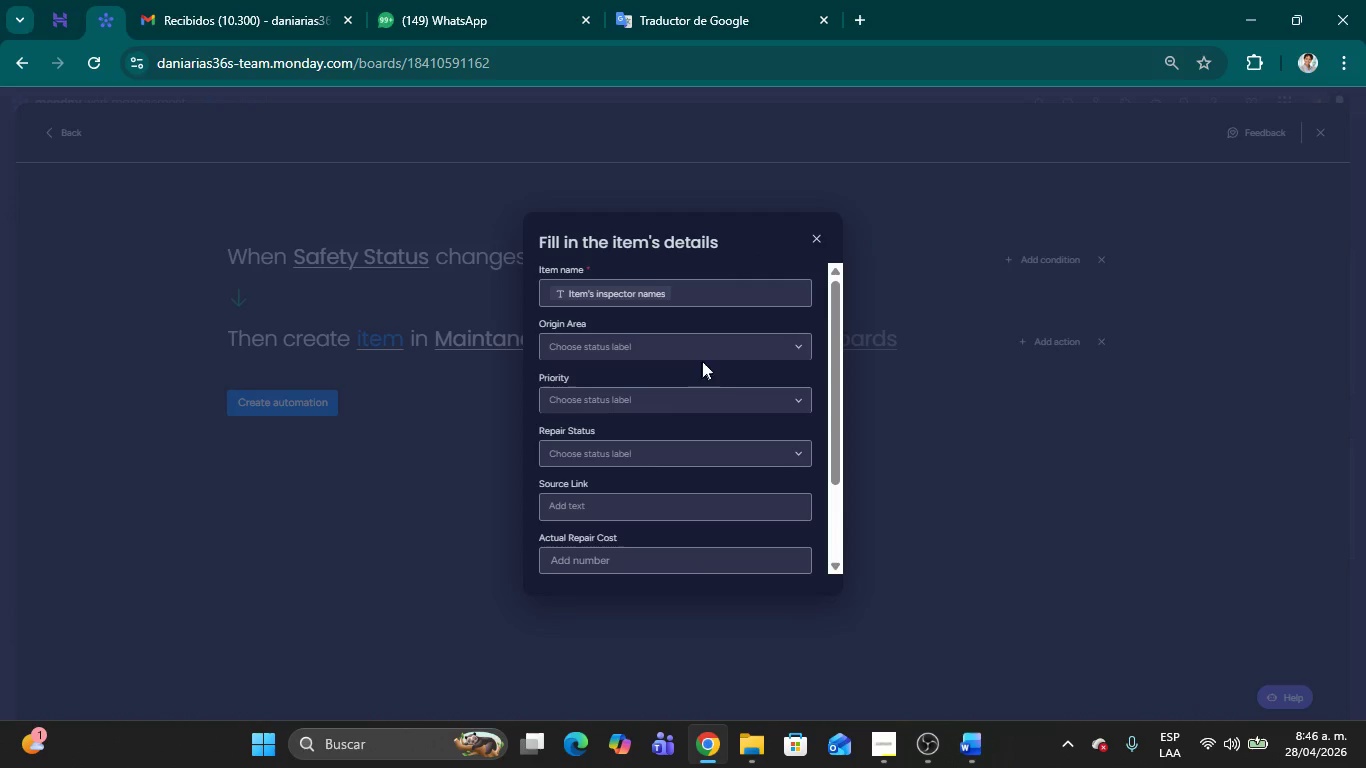 
left_click([802, 339])
 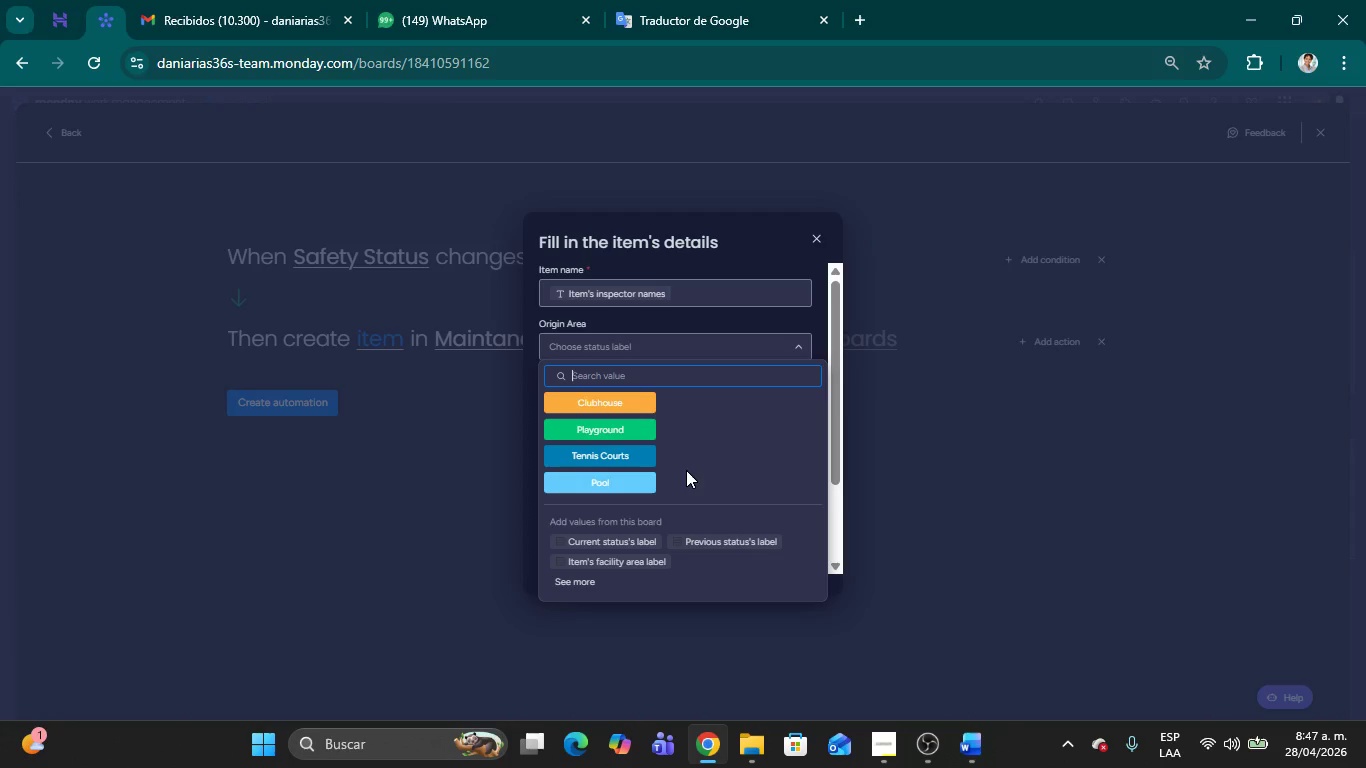 
wait(5.44)
 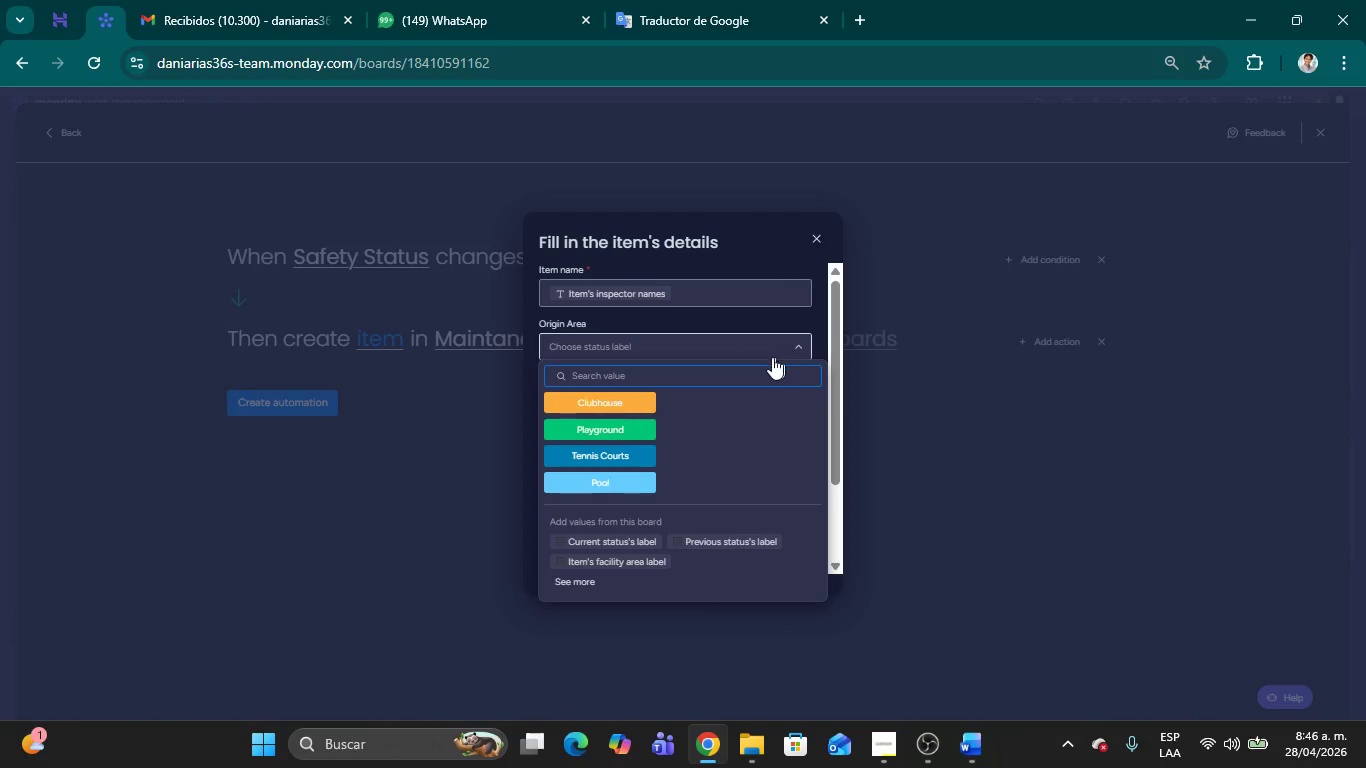 
left_click([801, 351])
 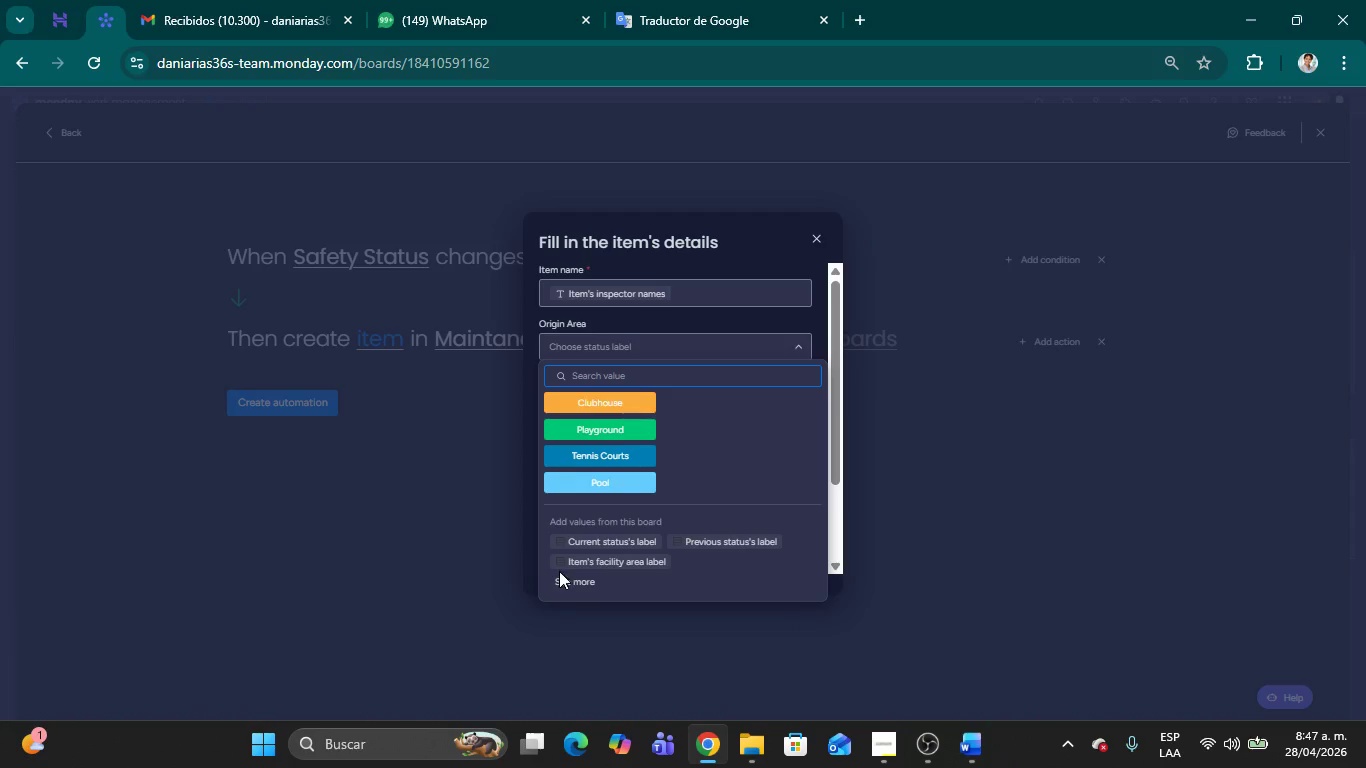 
wait(7.83)
 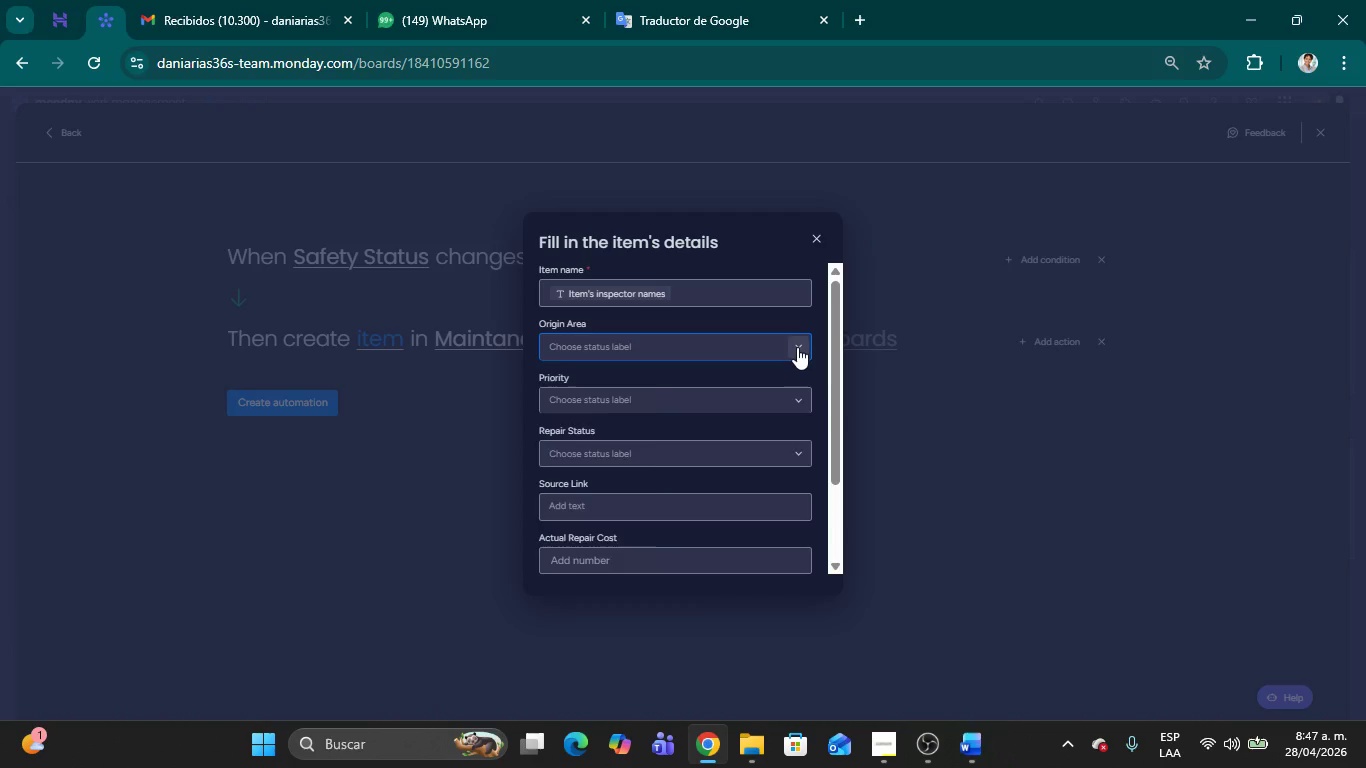 
left_click([584, 561])
 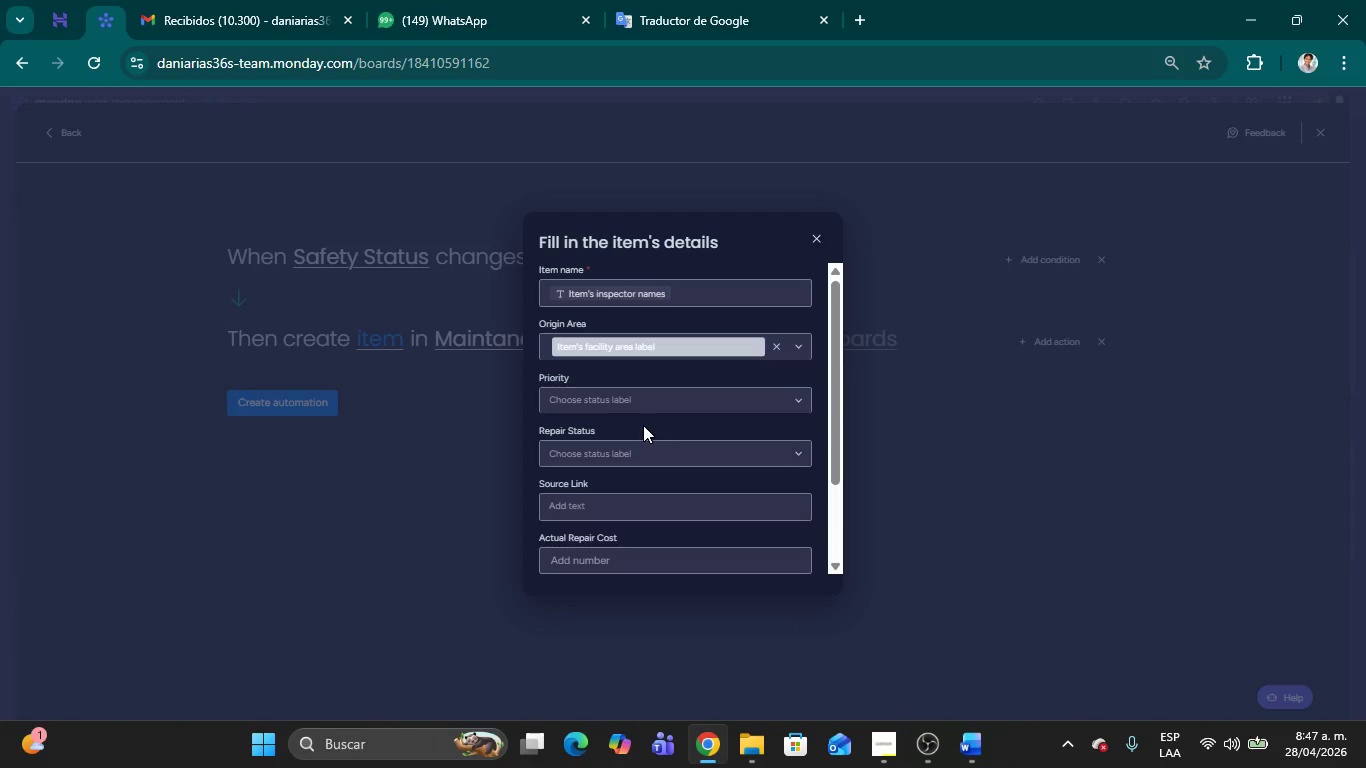 
wait(17.11)
 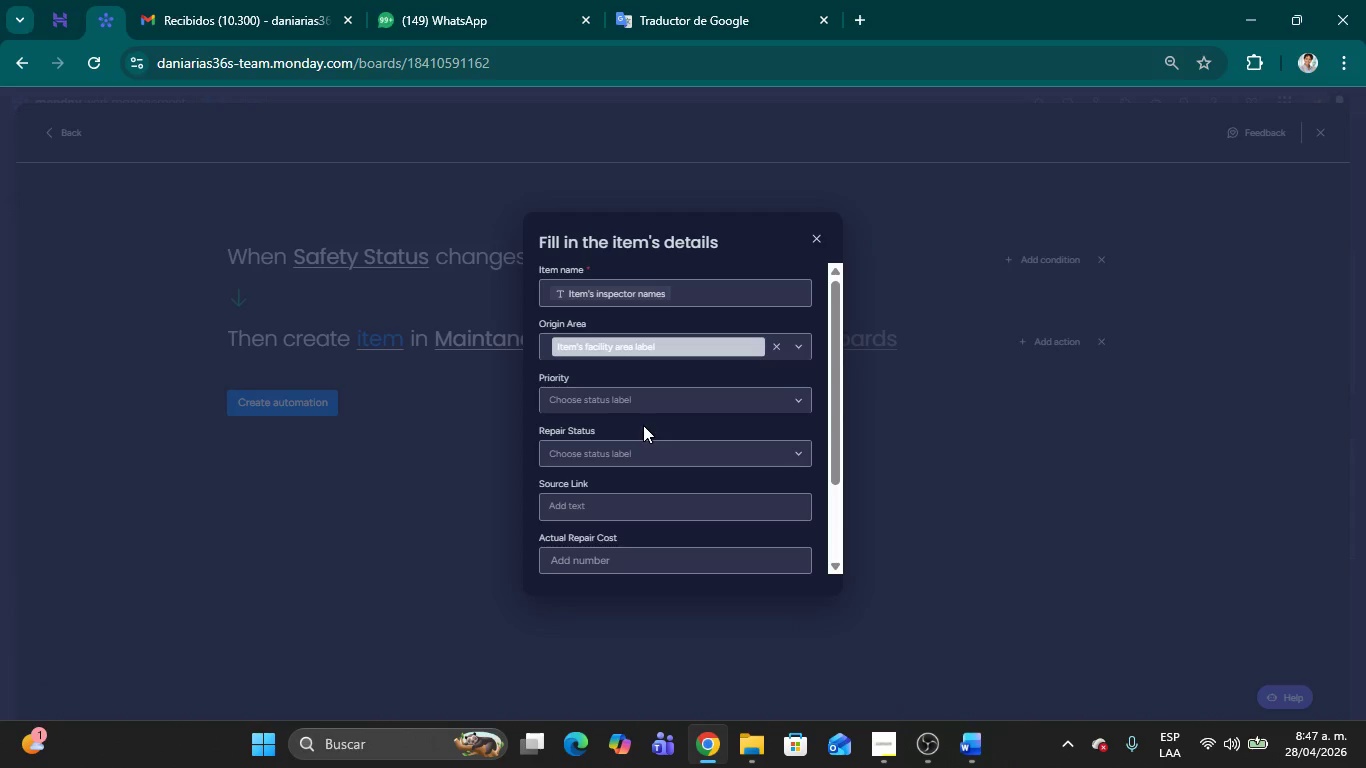 
left_click([791, 396])
 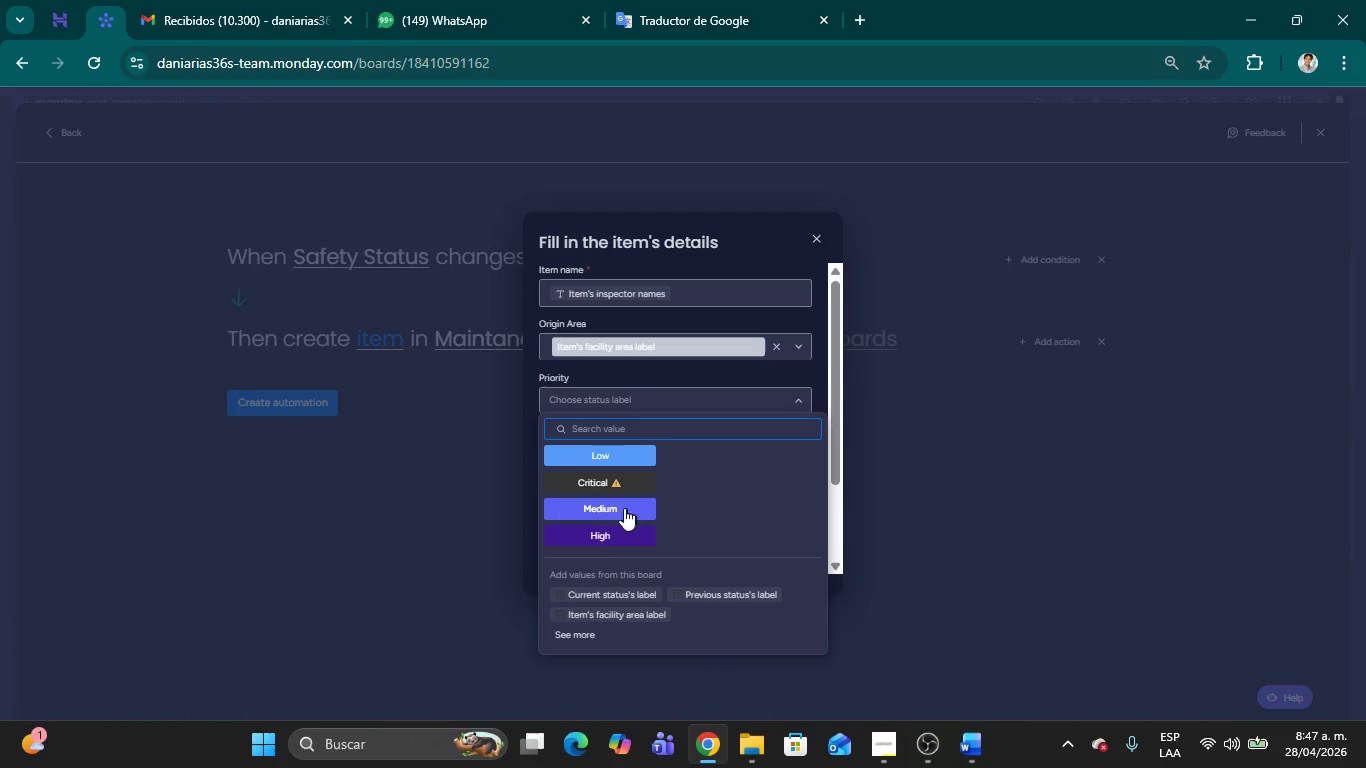 
left_click([612, 531])
 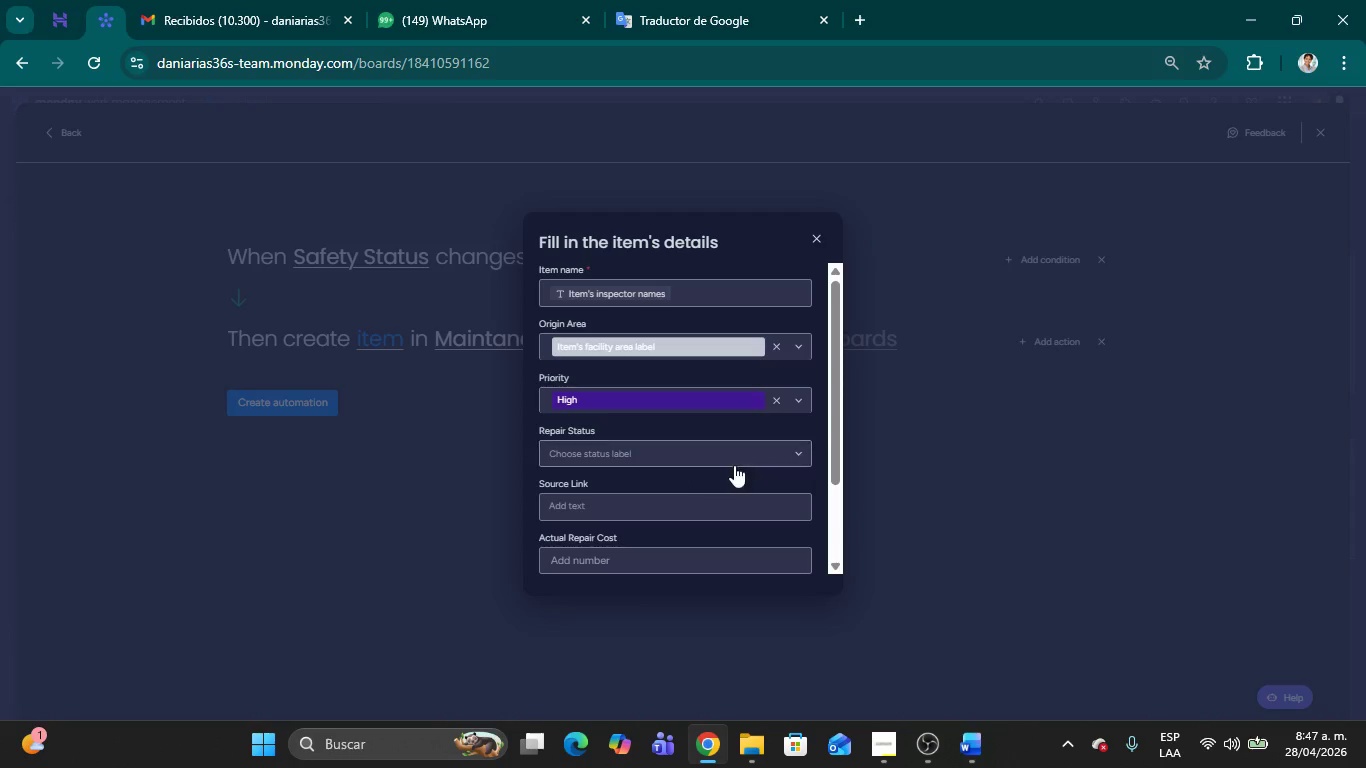 
left_click([802, 451])
 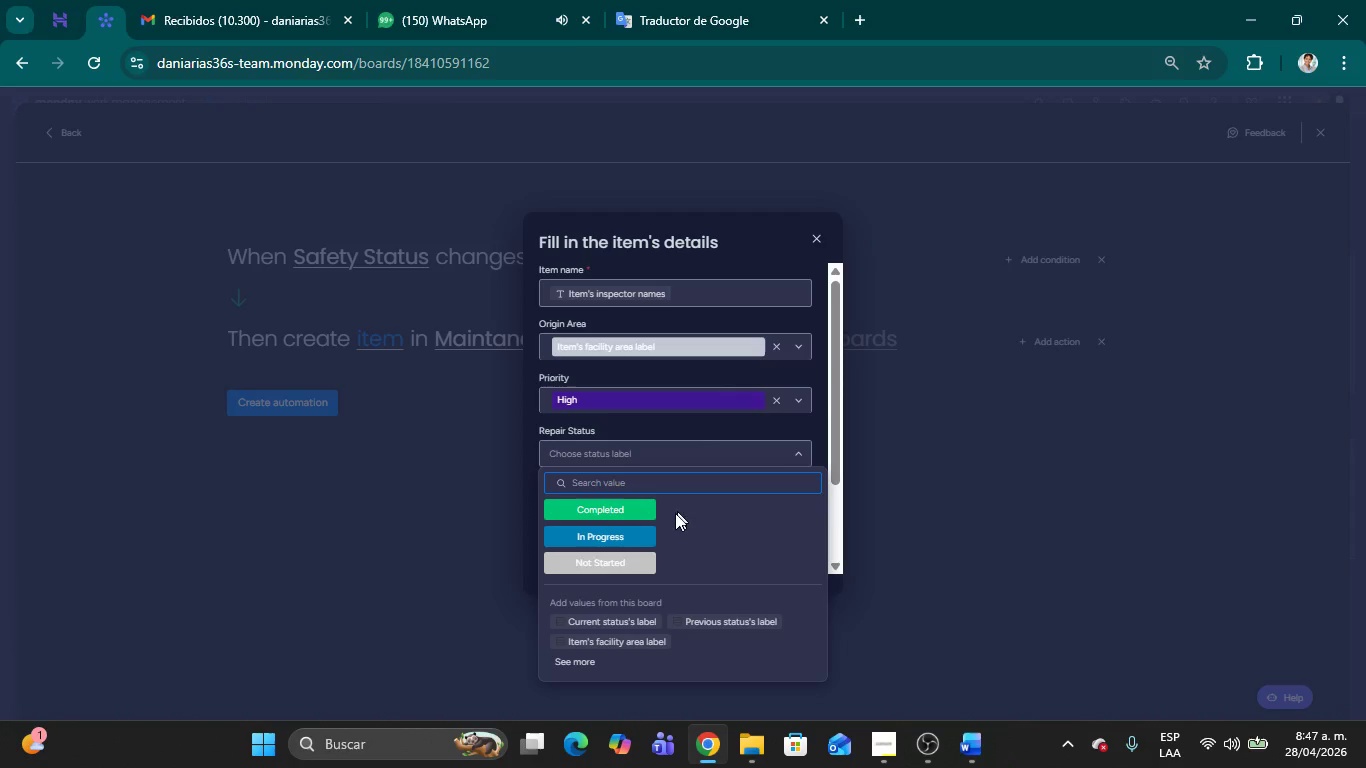 
left_click([623, 561])
 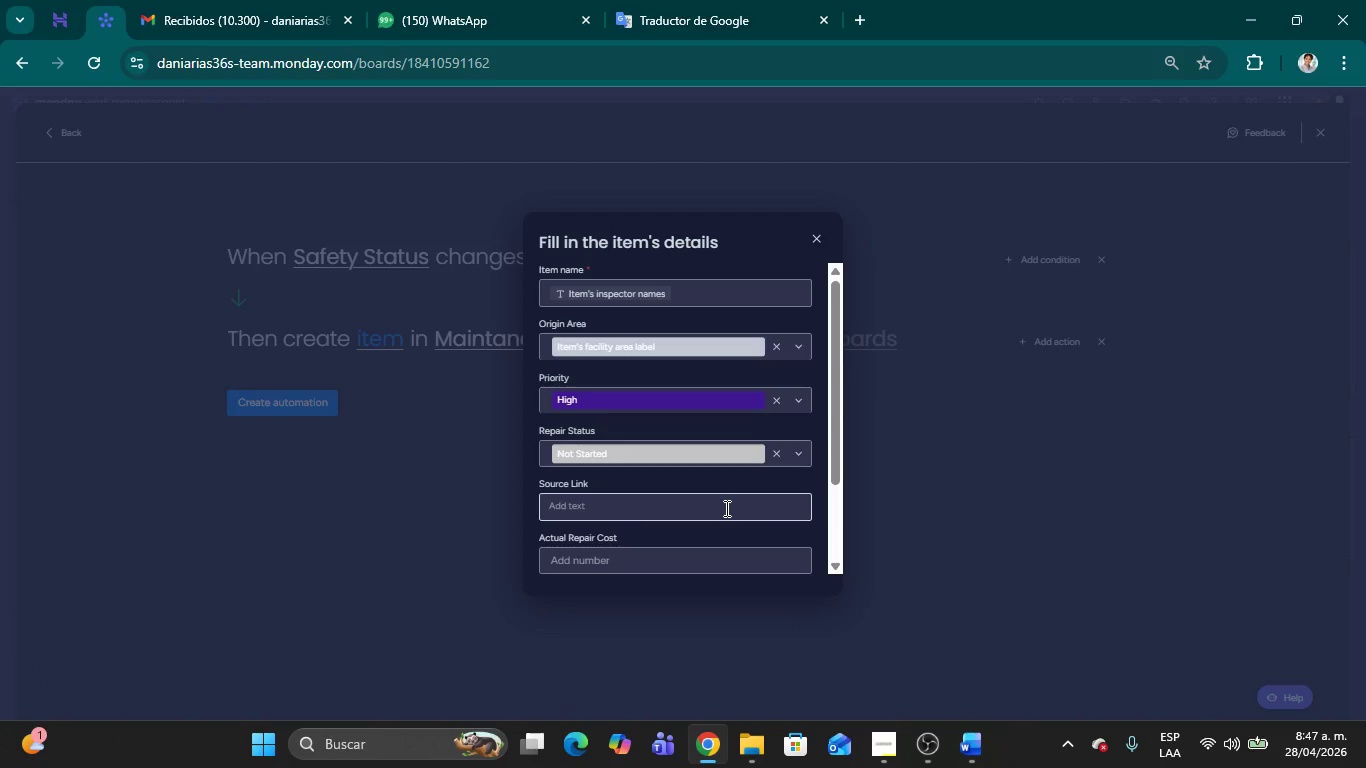 
wait(14.11)
 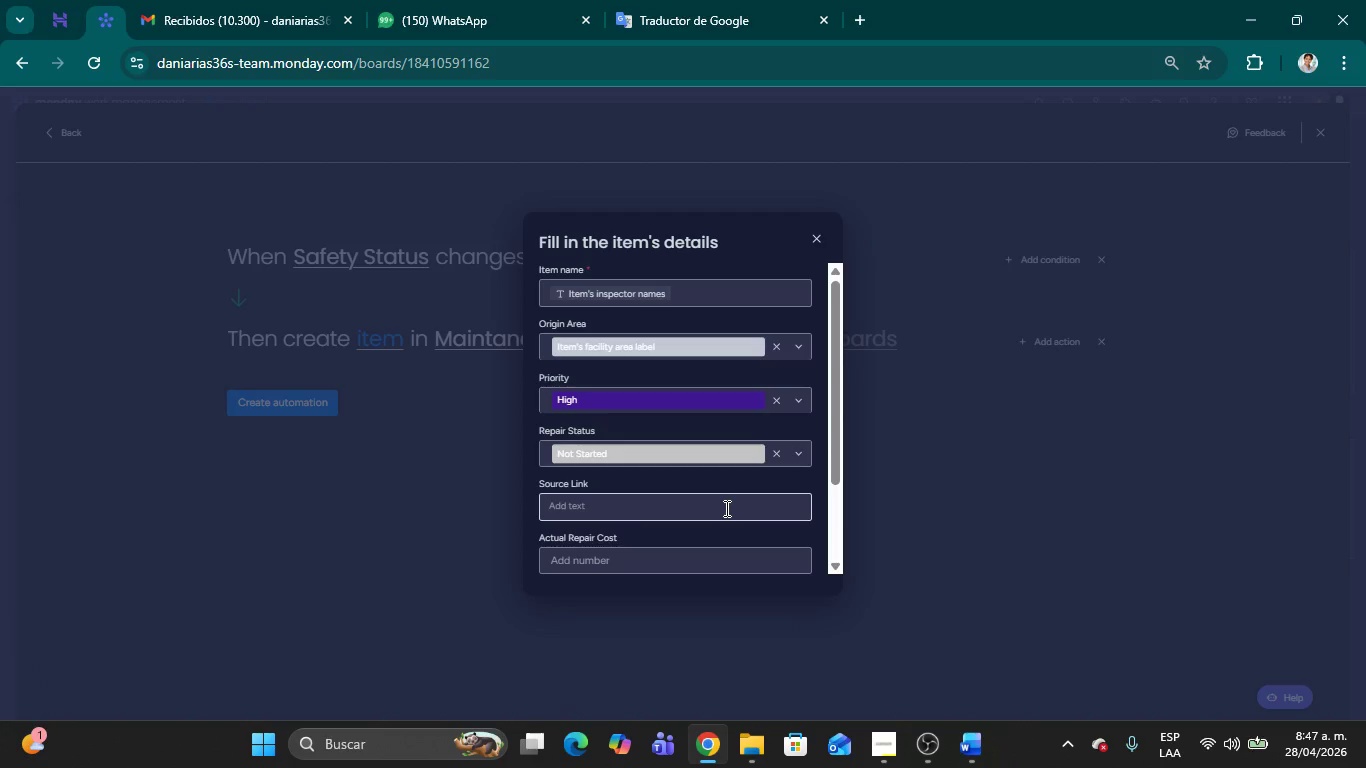 
scroll: coordinate [747, 482], scroll_direction: up, amount: 1.0
 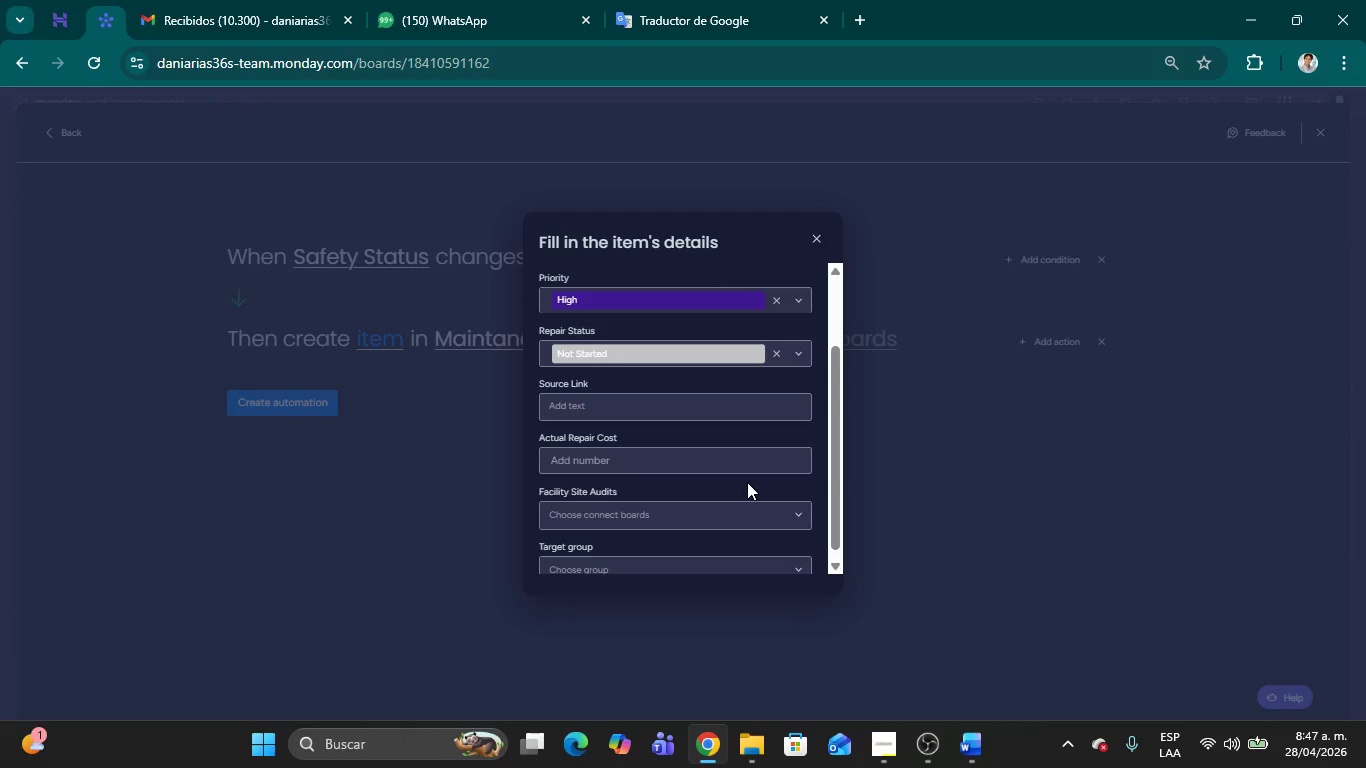 
scroll: coordinate [747, 485], scroll_direction: down, amount: 4.0
 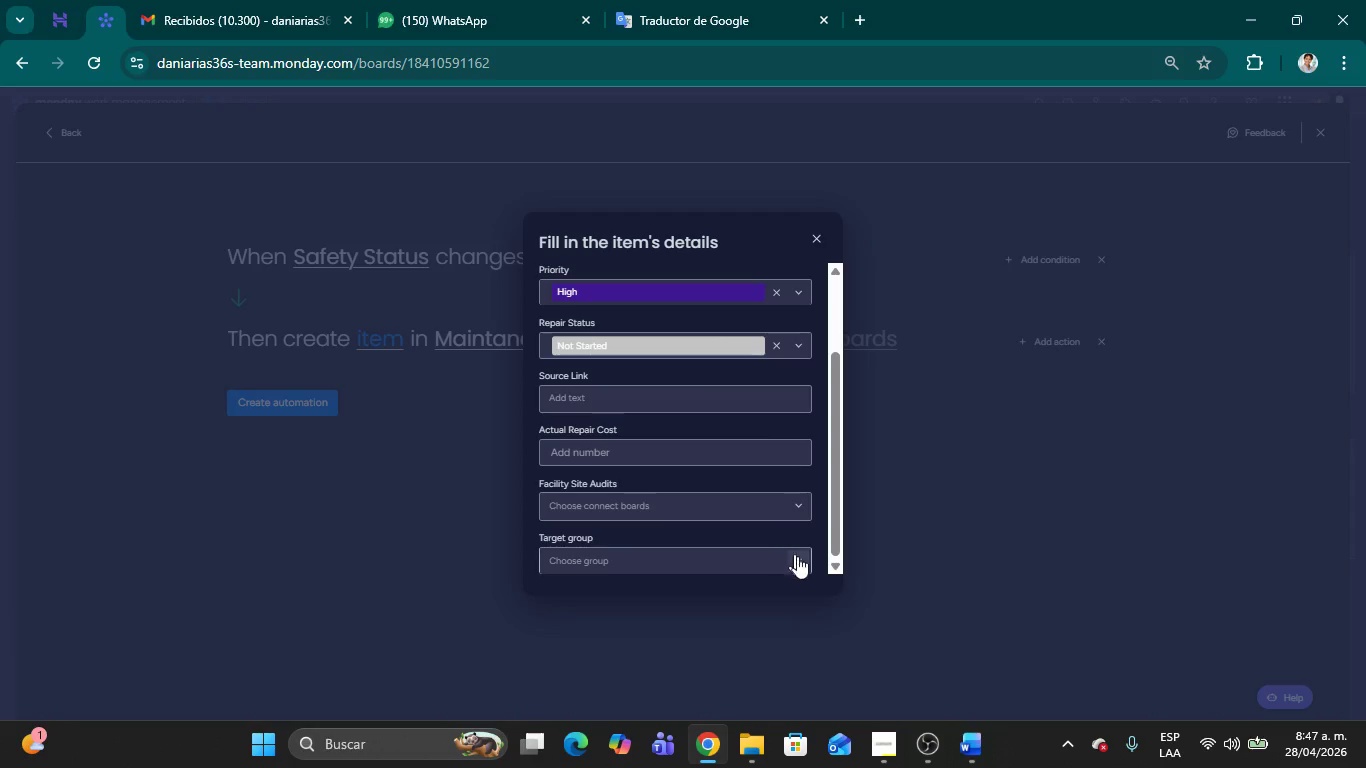 
left_click([799, 559])
 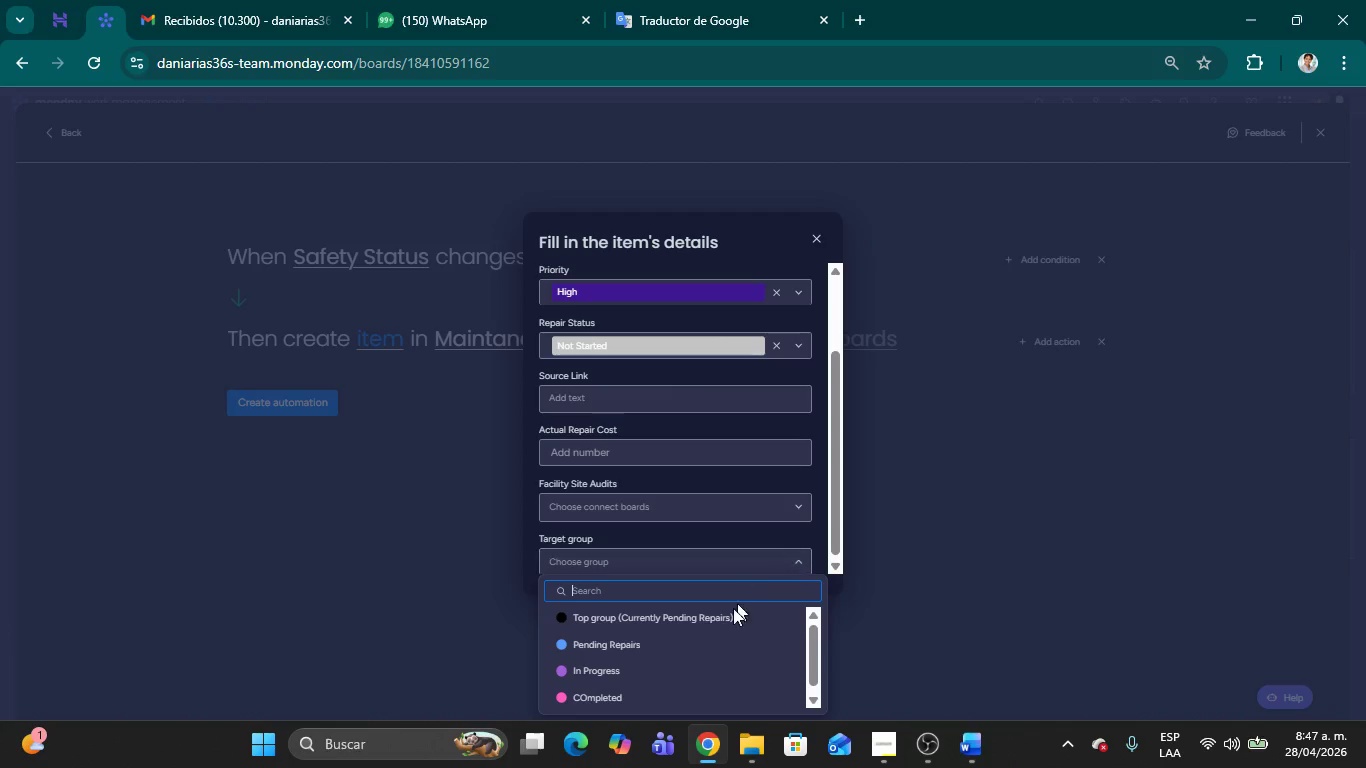 
left_click([653, 649])
 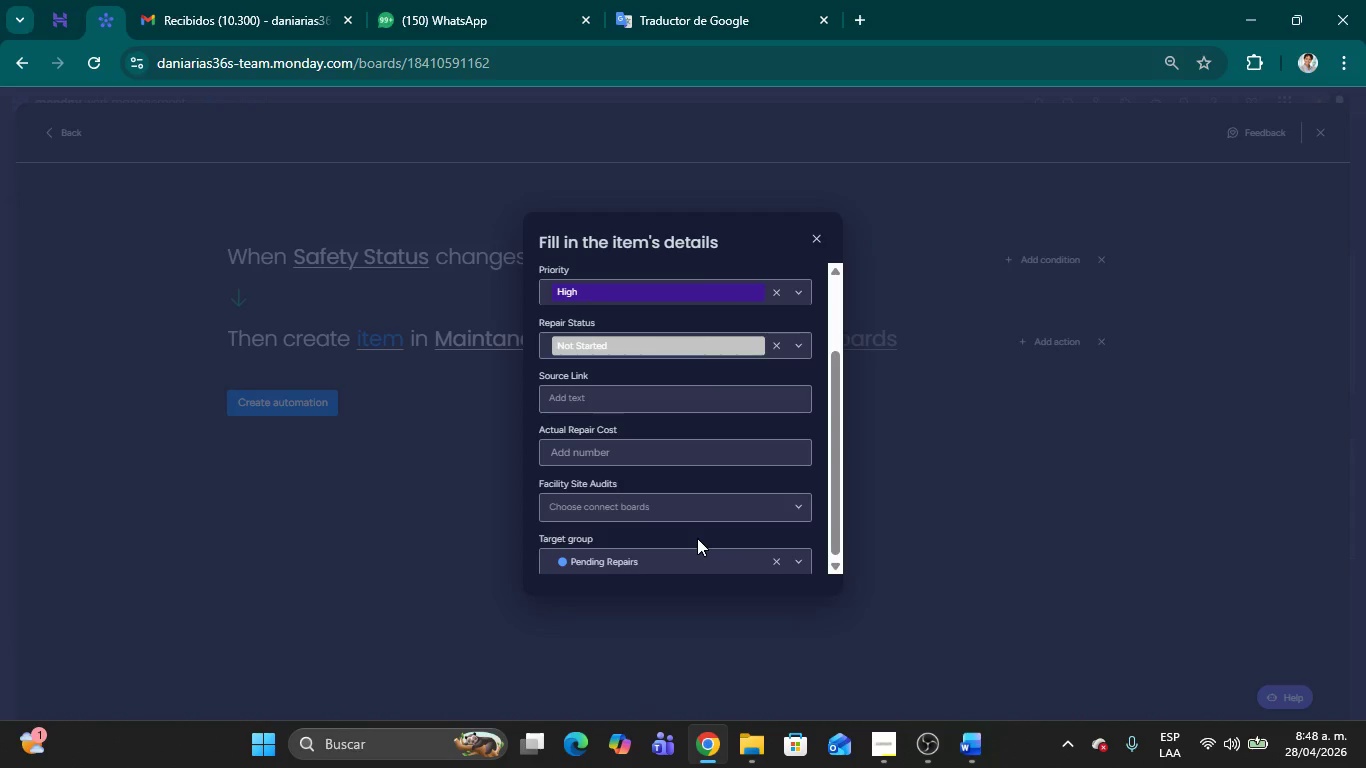 
wait(36.36)
 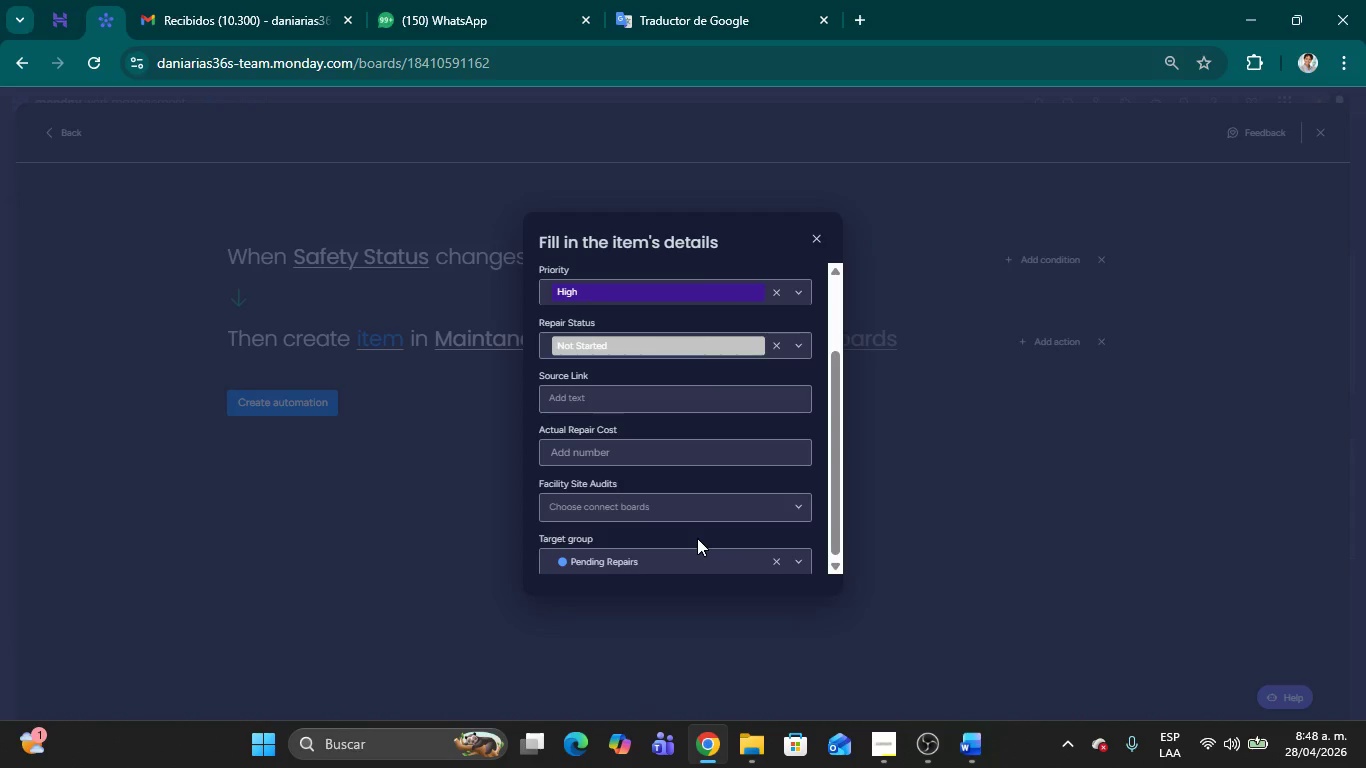 
scroll: coordinate [785, 456], scroll_direction: down, amount: 2.0
 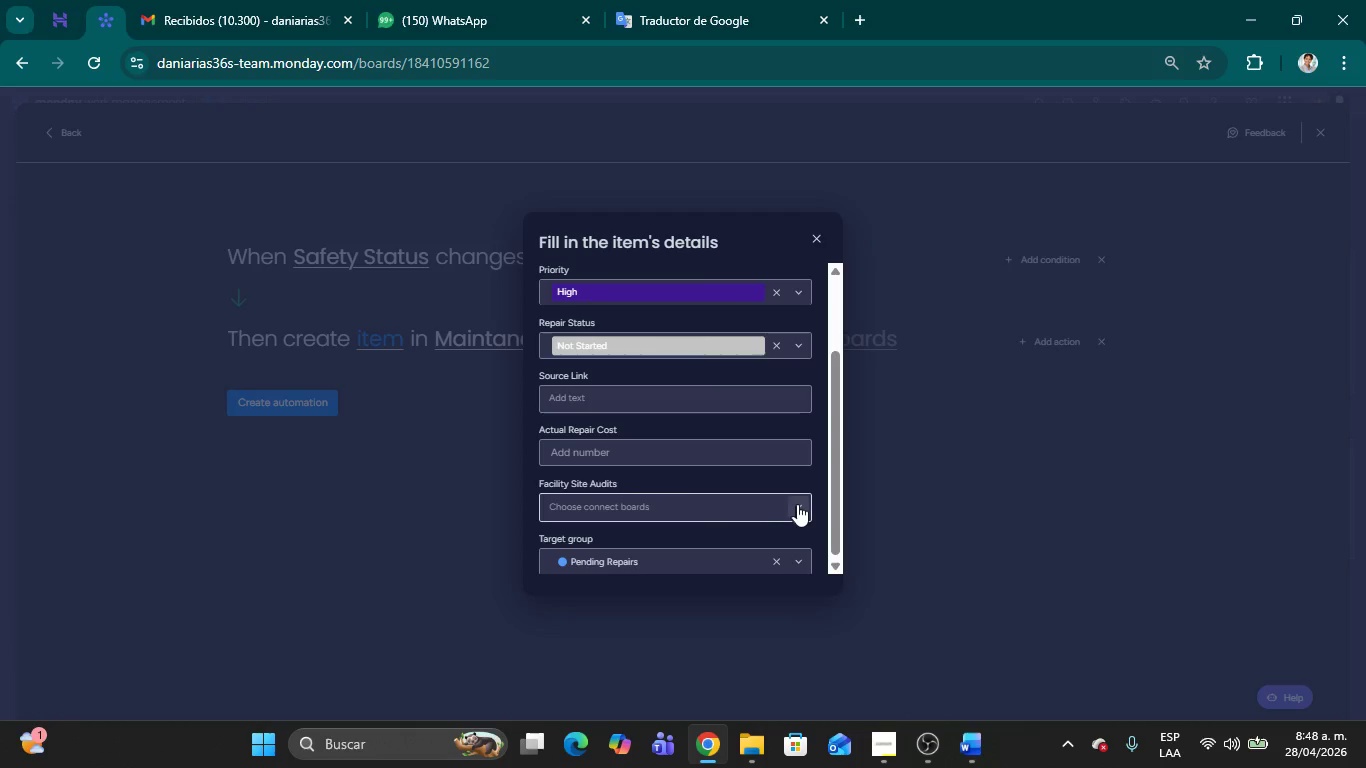 
left_click([799, 504])
 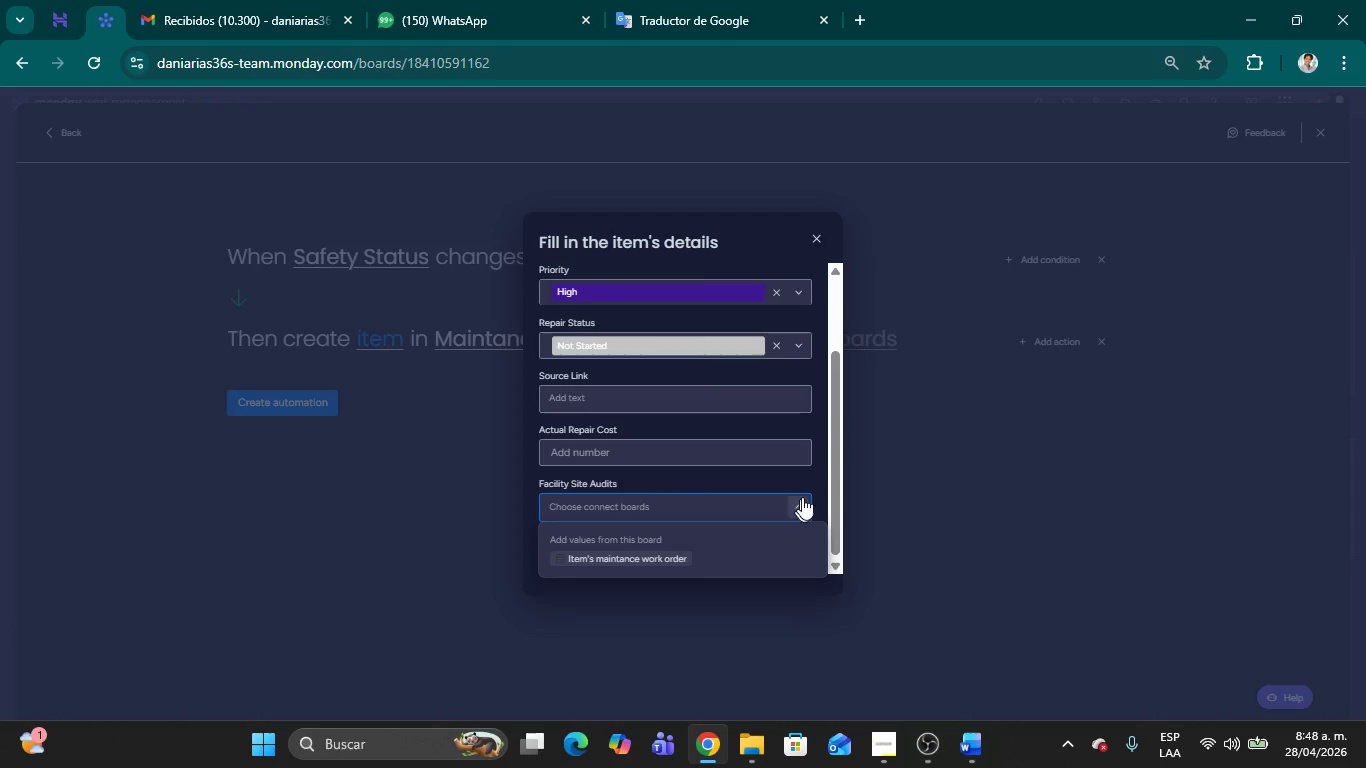 
left_click([808, 477])
 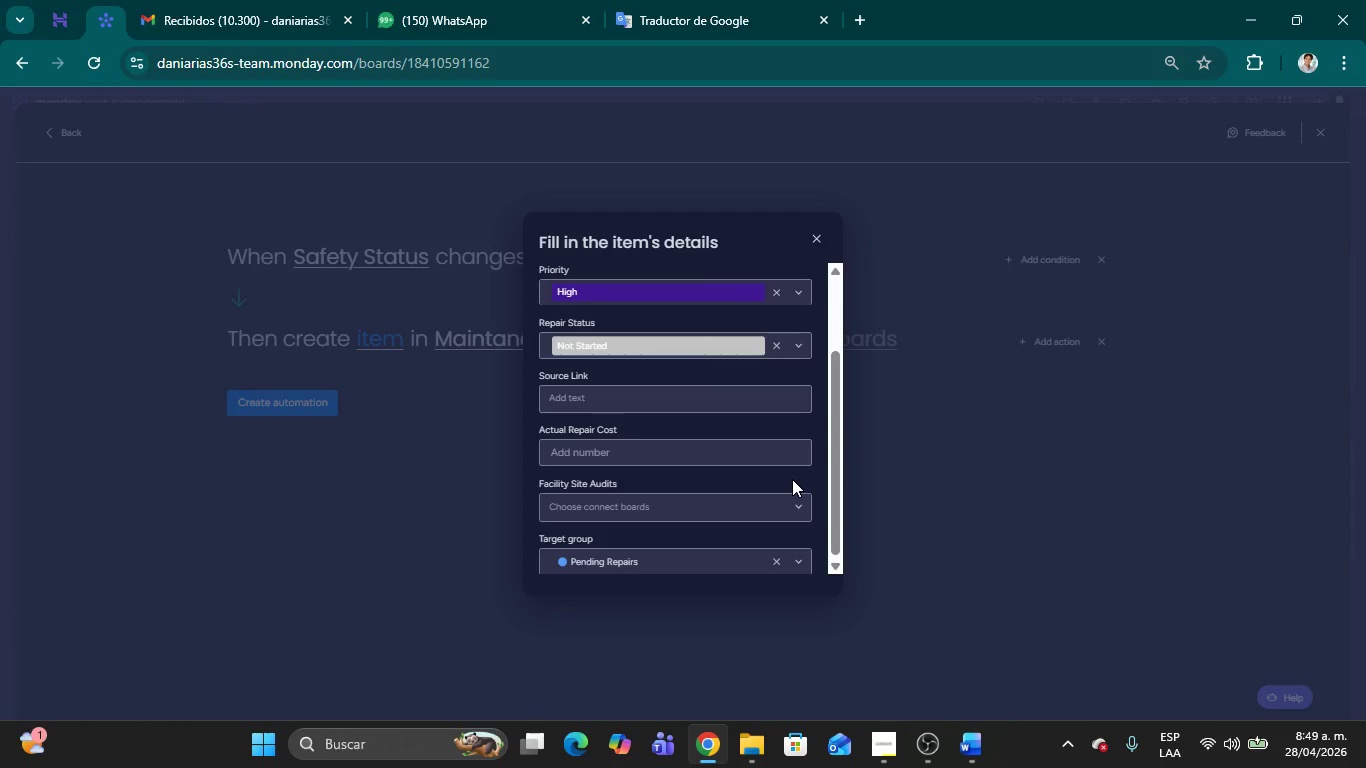 
wait(35.08)
 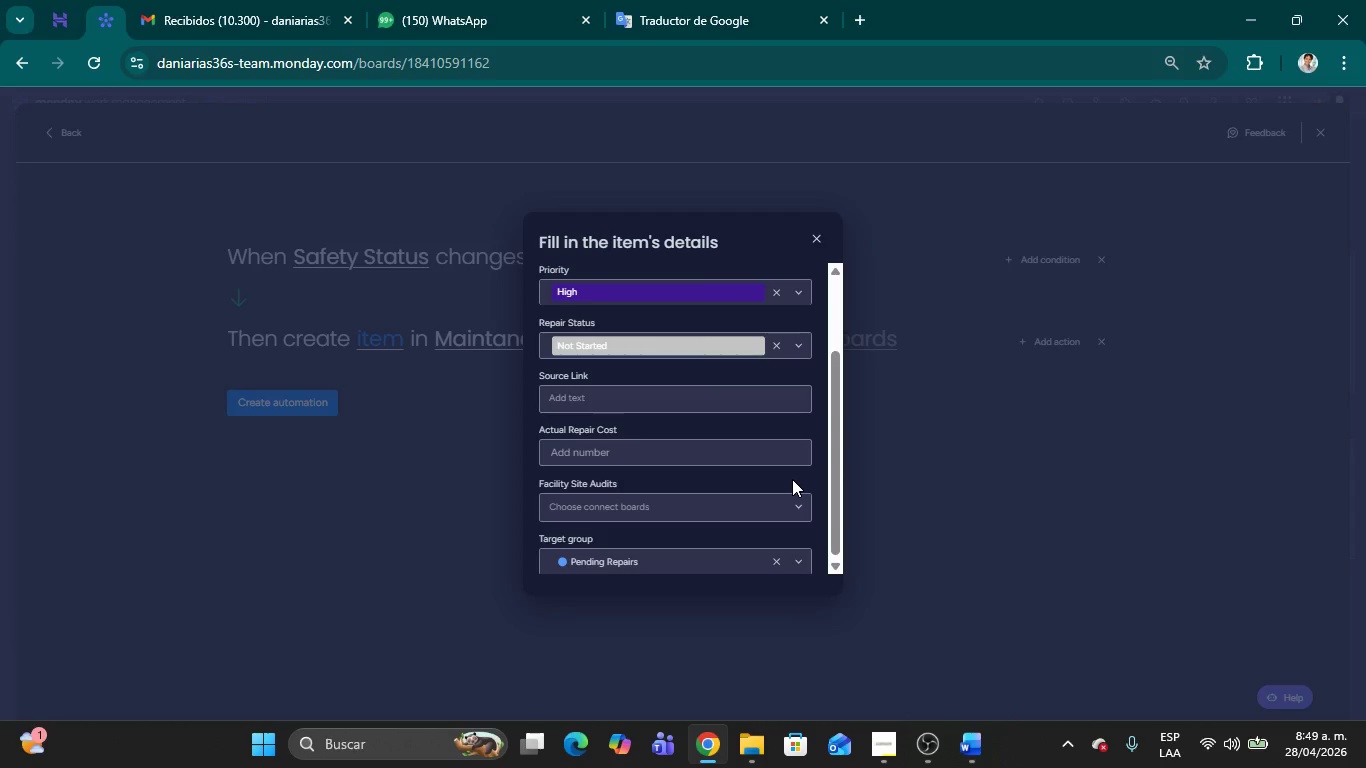 
scroll: coordinate [743, 549], scroll_direction: down, amount: 12.0
 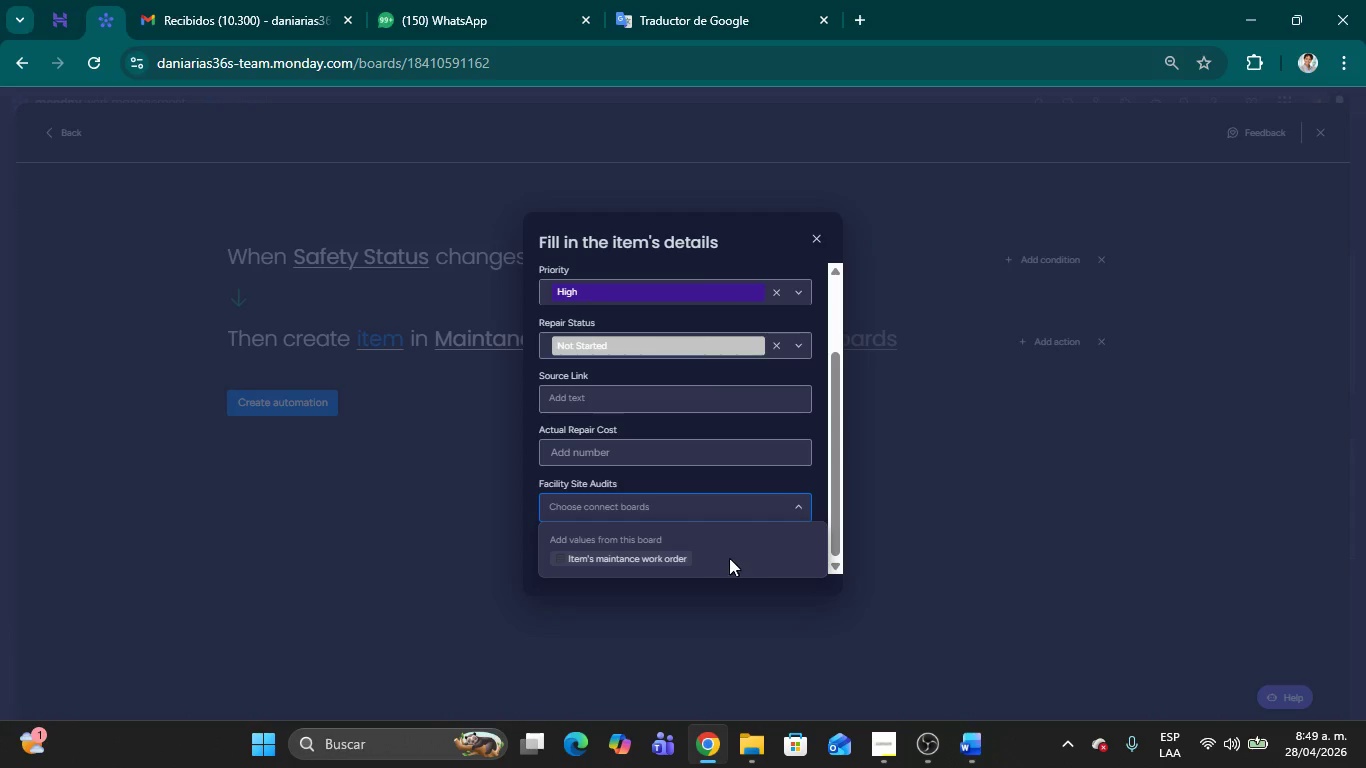 
wait(8.93)
 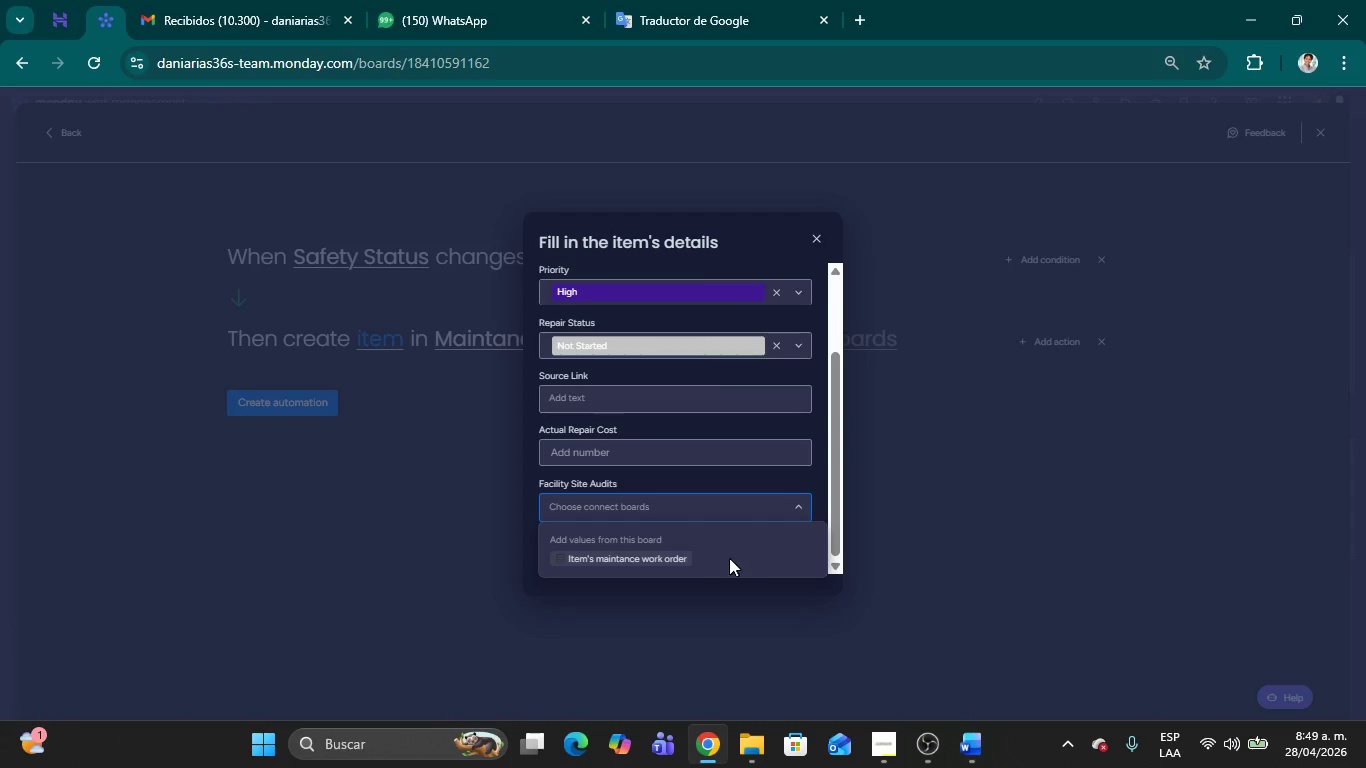 
left_click([611, 555])
 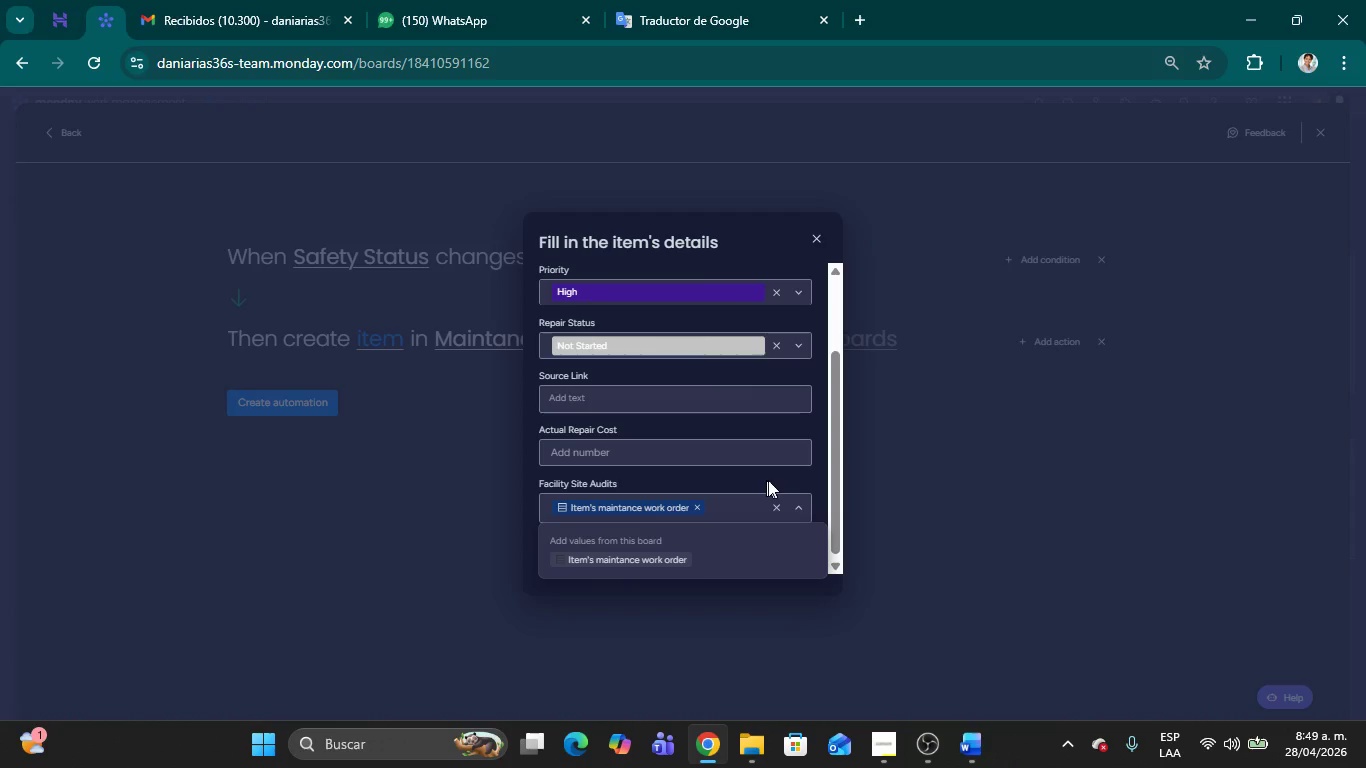 
left_click([780, 478])
 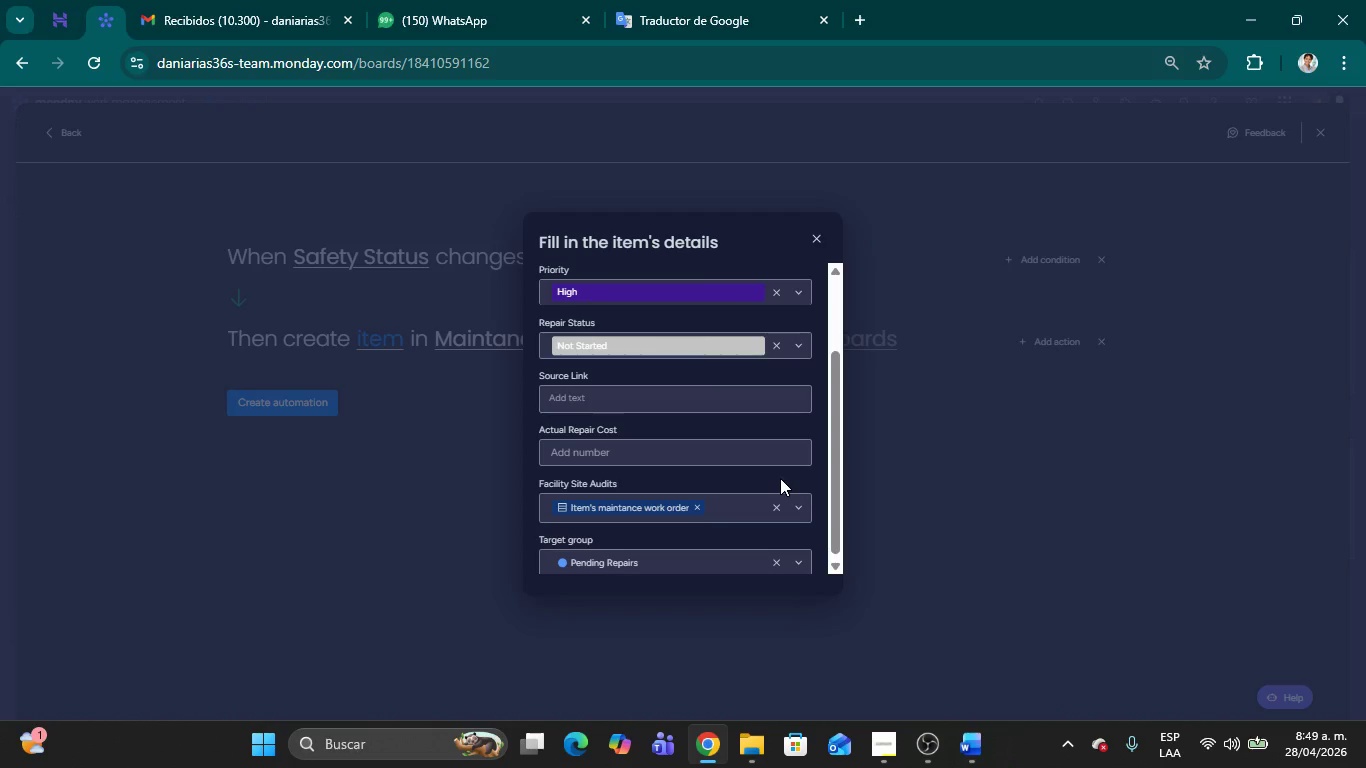 
scroll: coordinate [786, 462], scroll_direction: up, amount: 14.0
 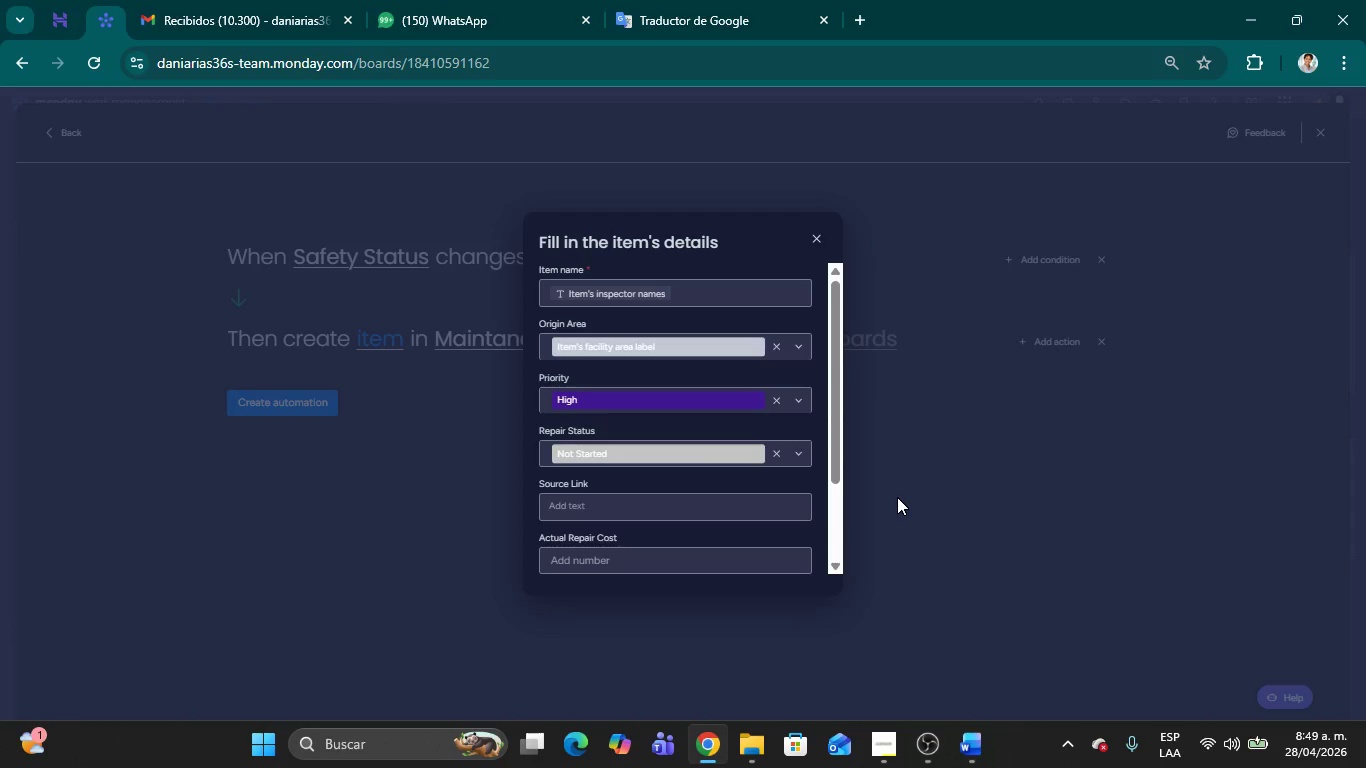 
left_click([897, 497])
 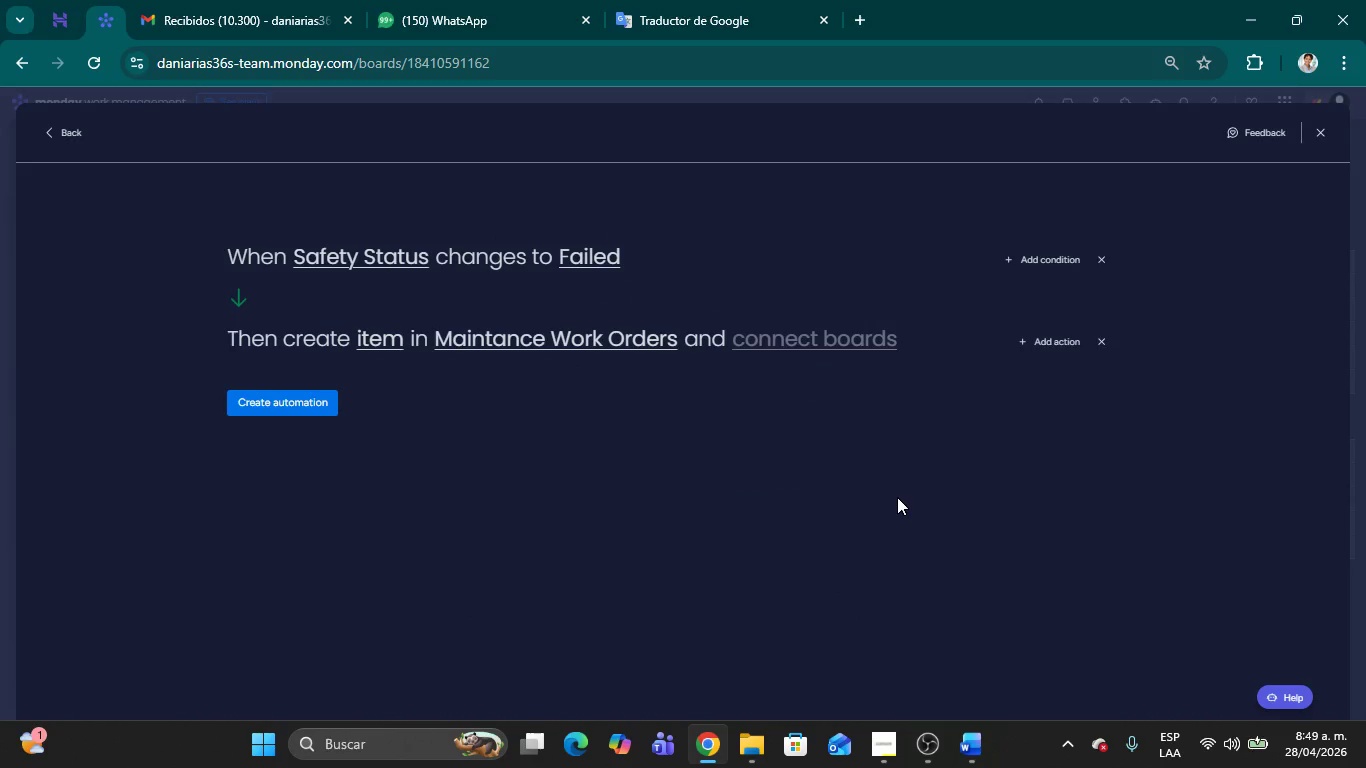 
wait(13.56)
 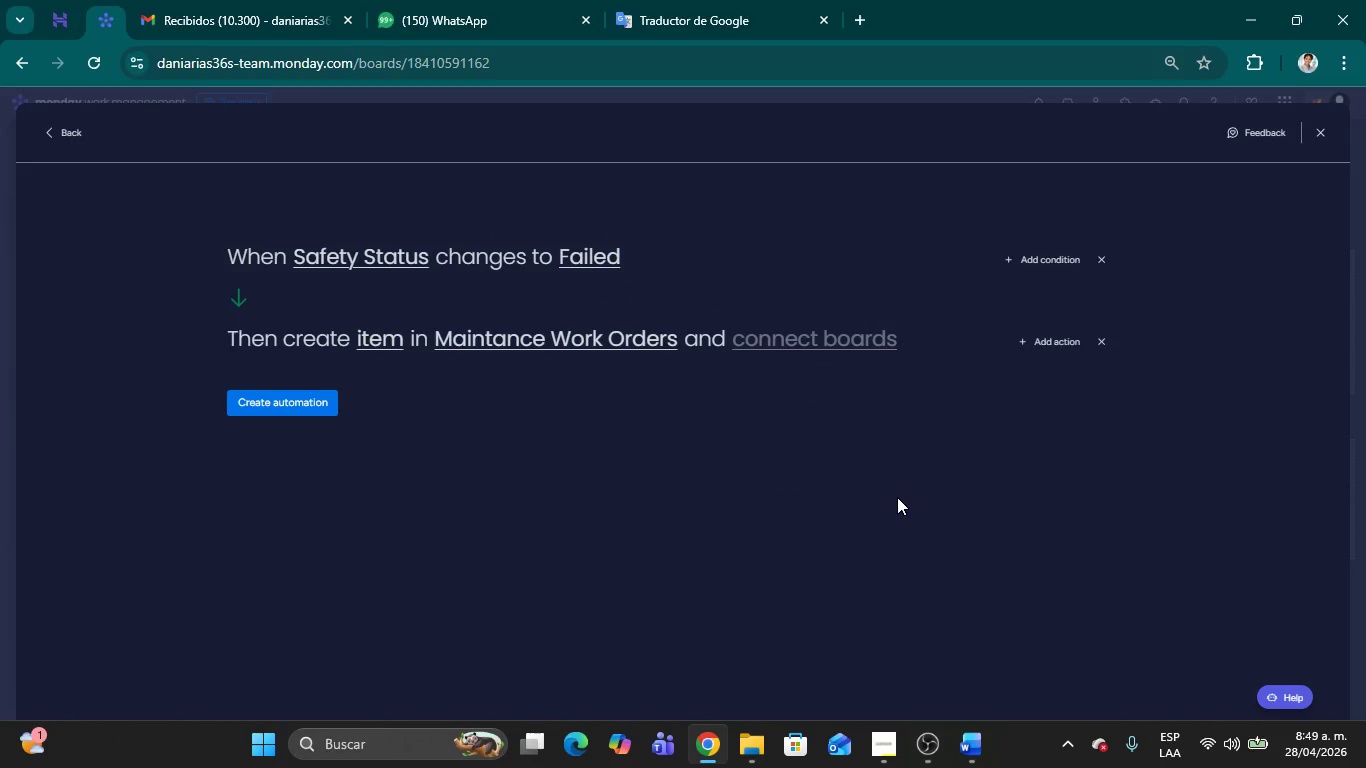 
left_click([814, 341])
 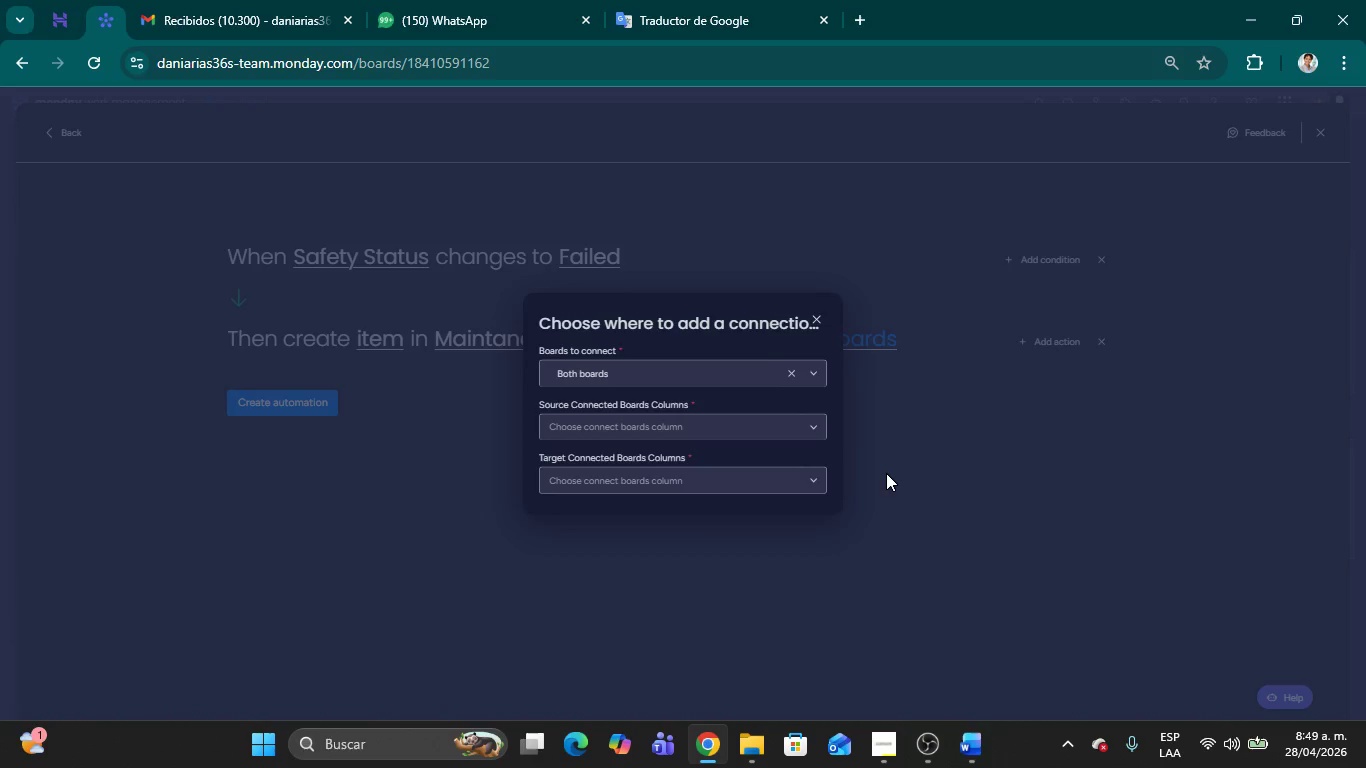 
wait(17.09)
 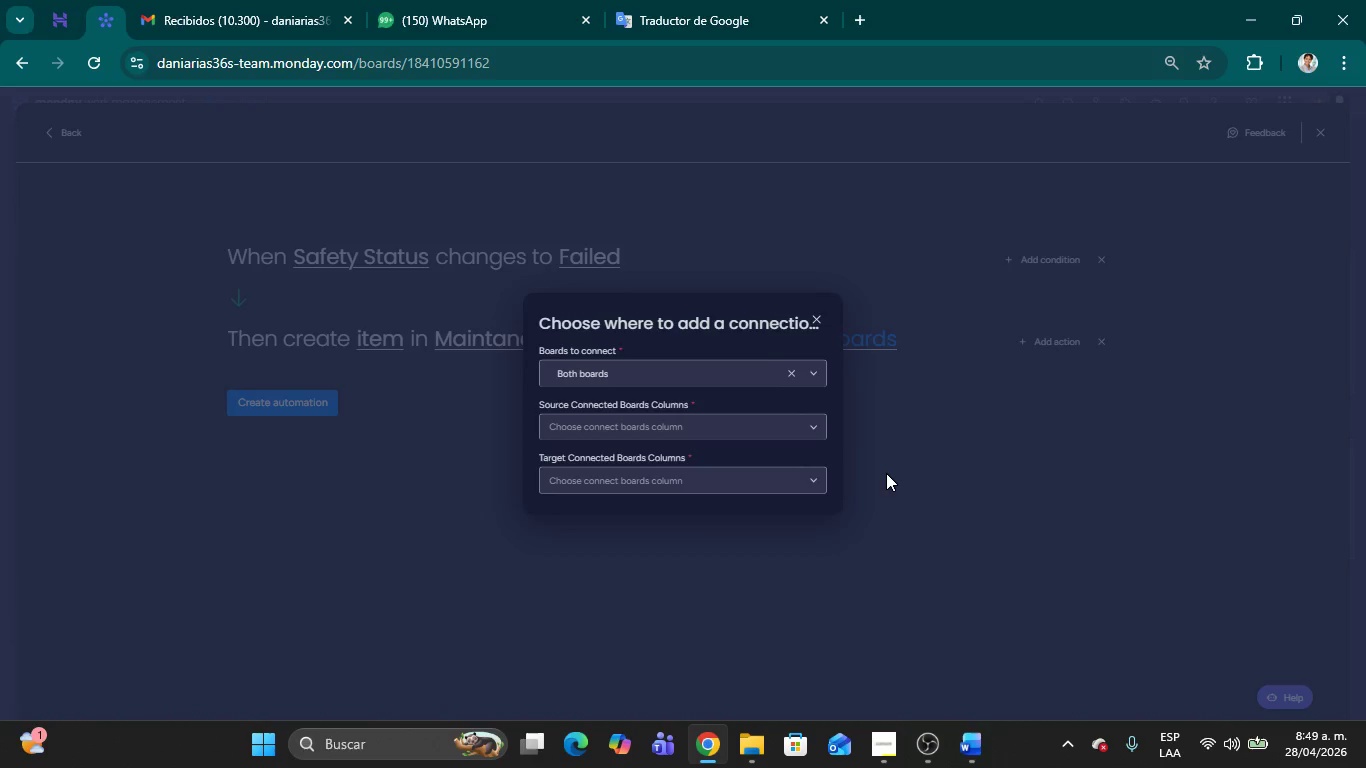 
left_click([792, 430])
 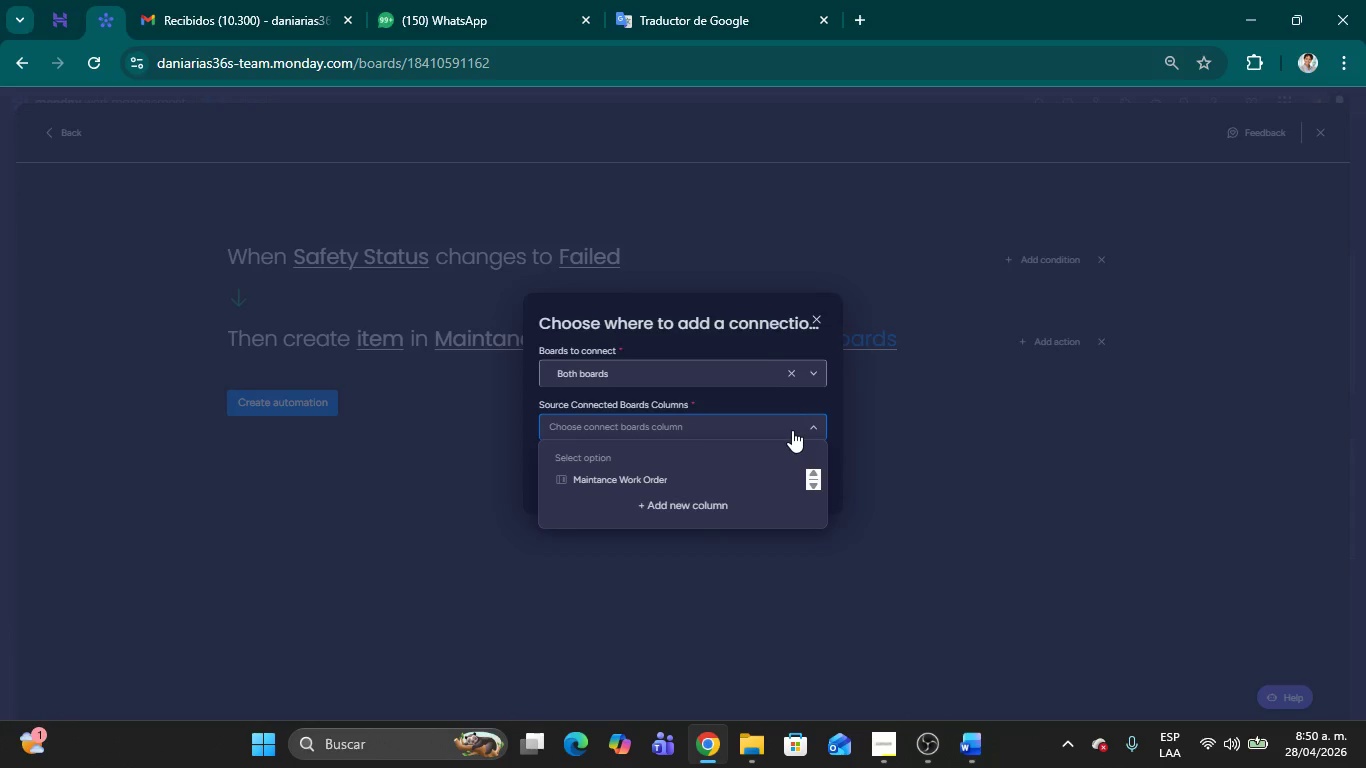 
wait(15.16)
 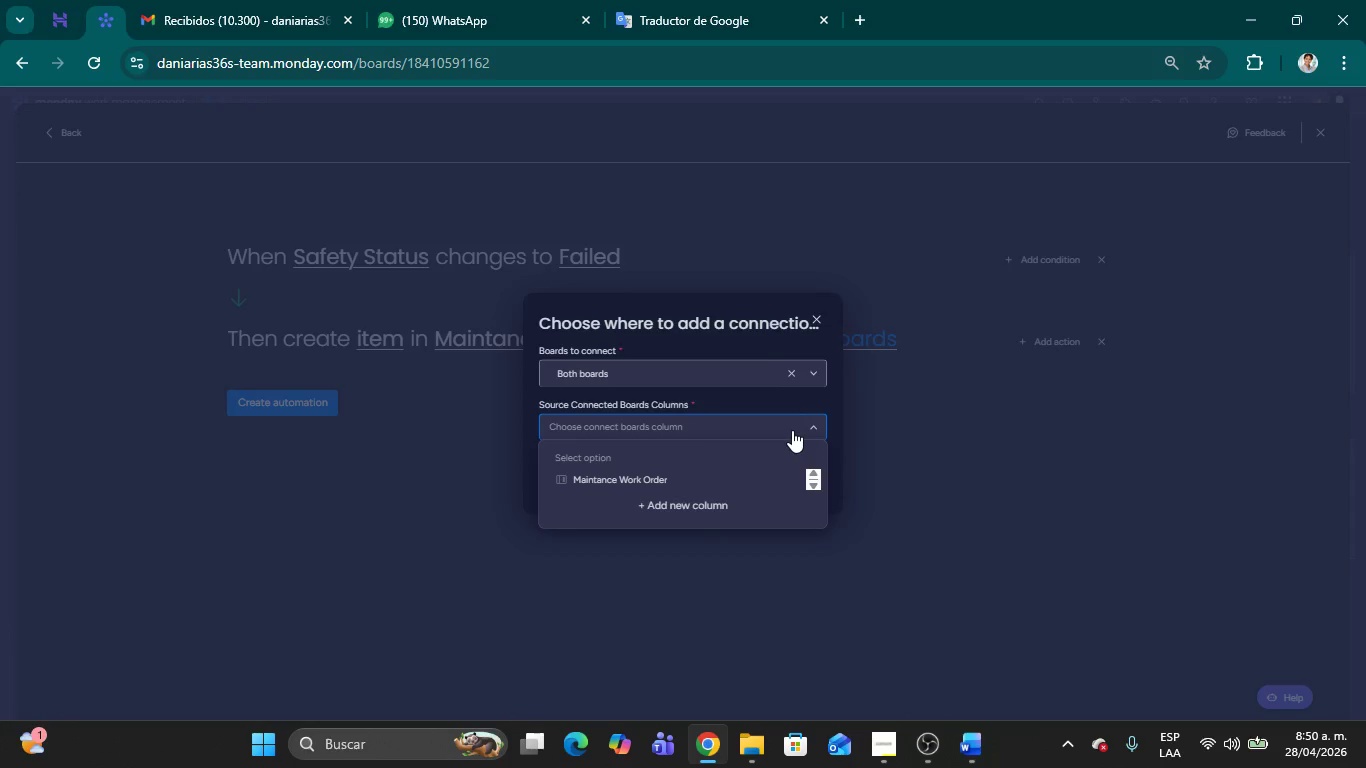 
left_click([640, 484])
 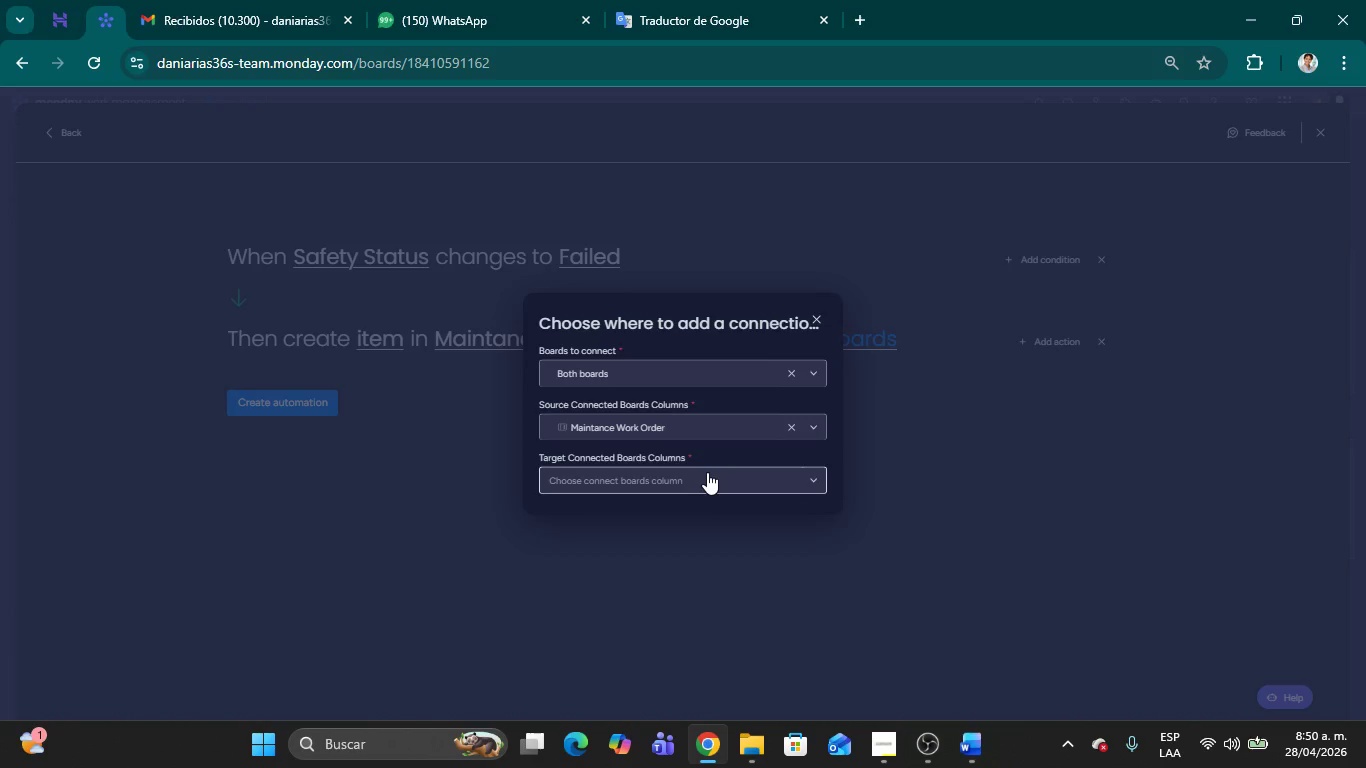 
left_click([707, 472])
 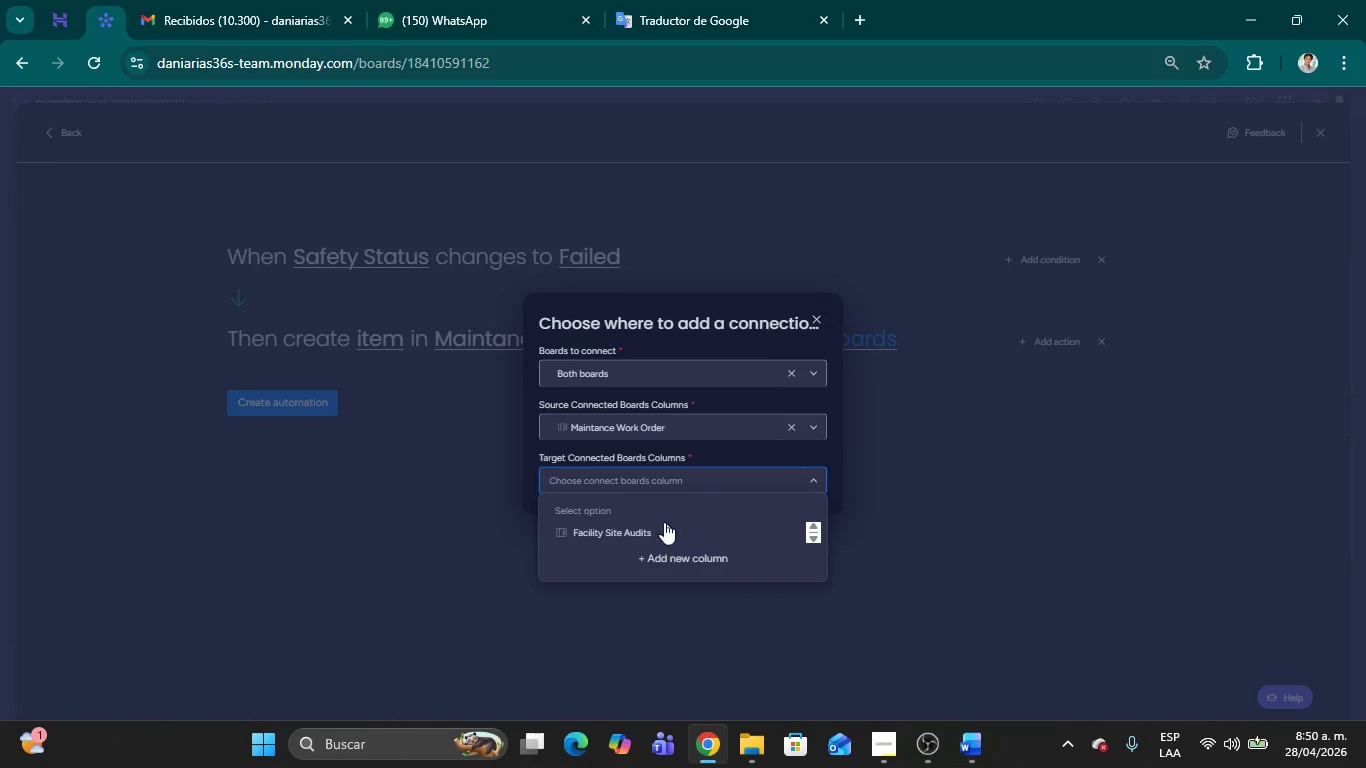 
left_click([641, 529])
 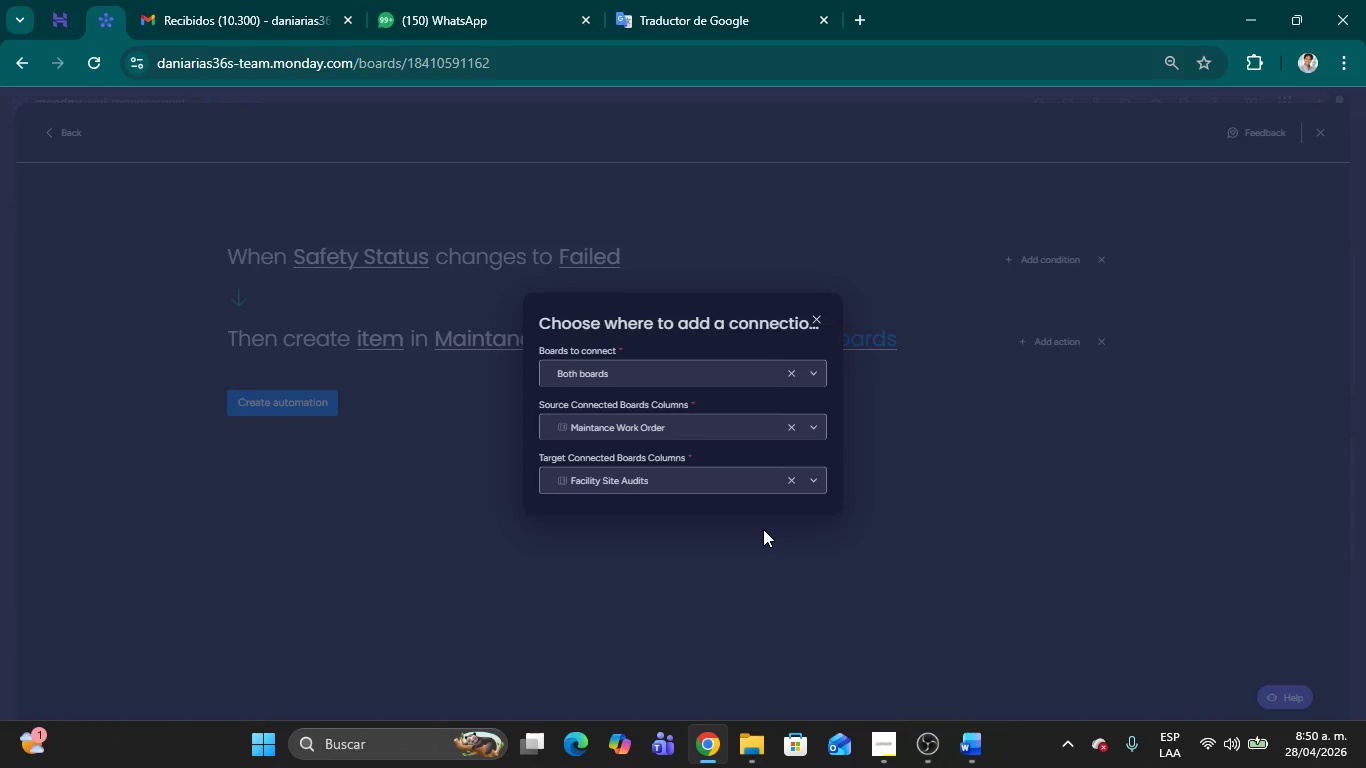 
wait(19.53)
 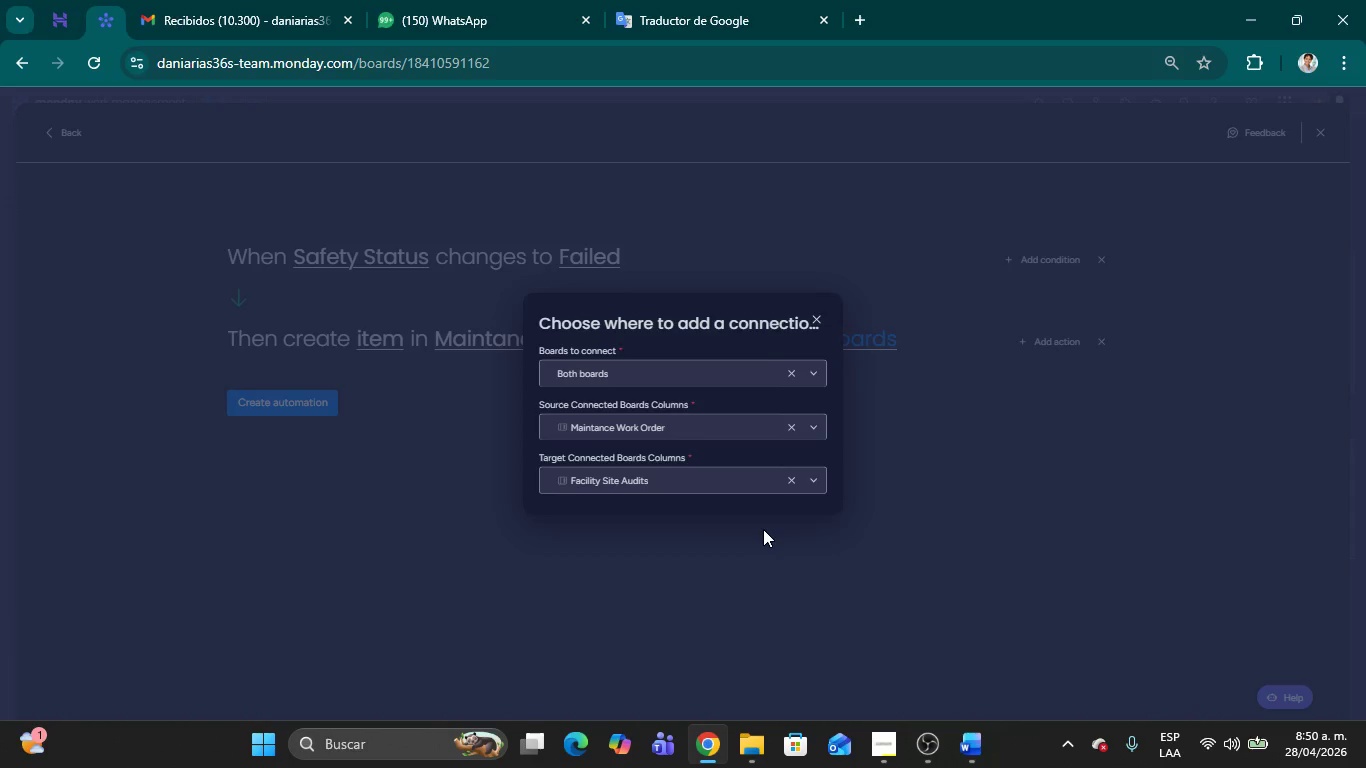 
left_click([763, 529])
 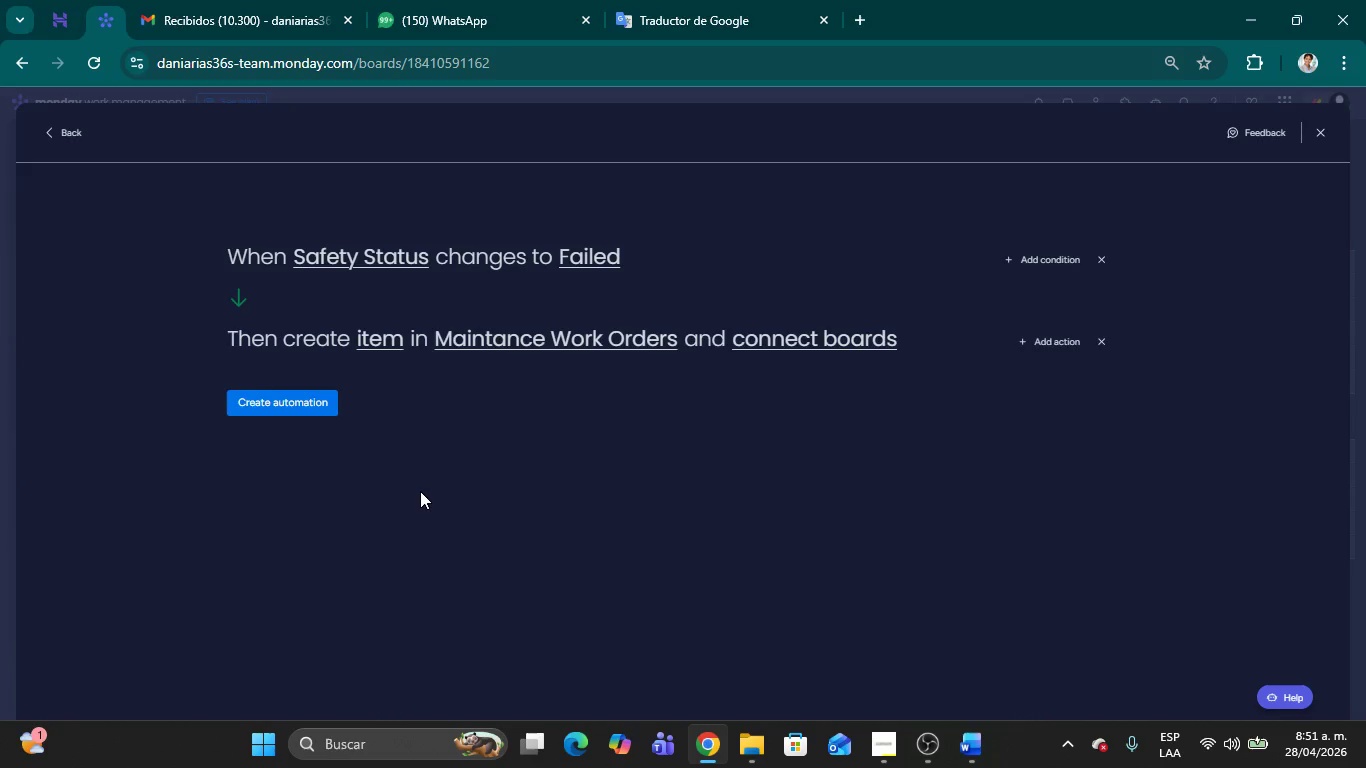 
wait(76.89)
 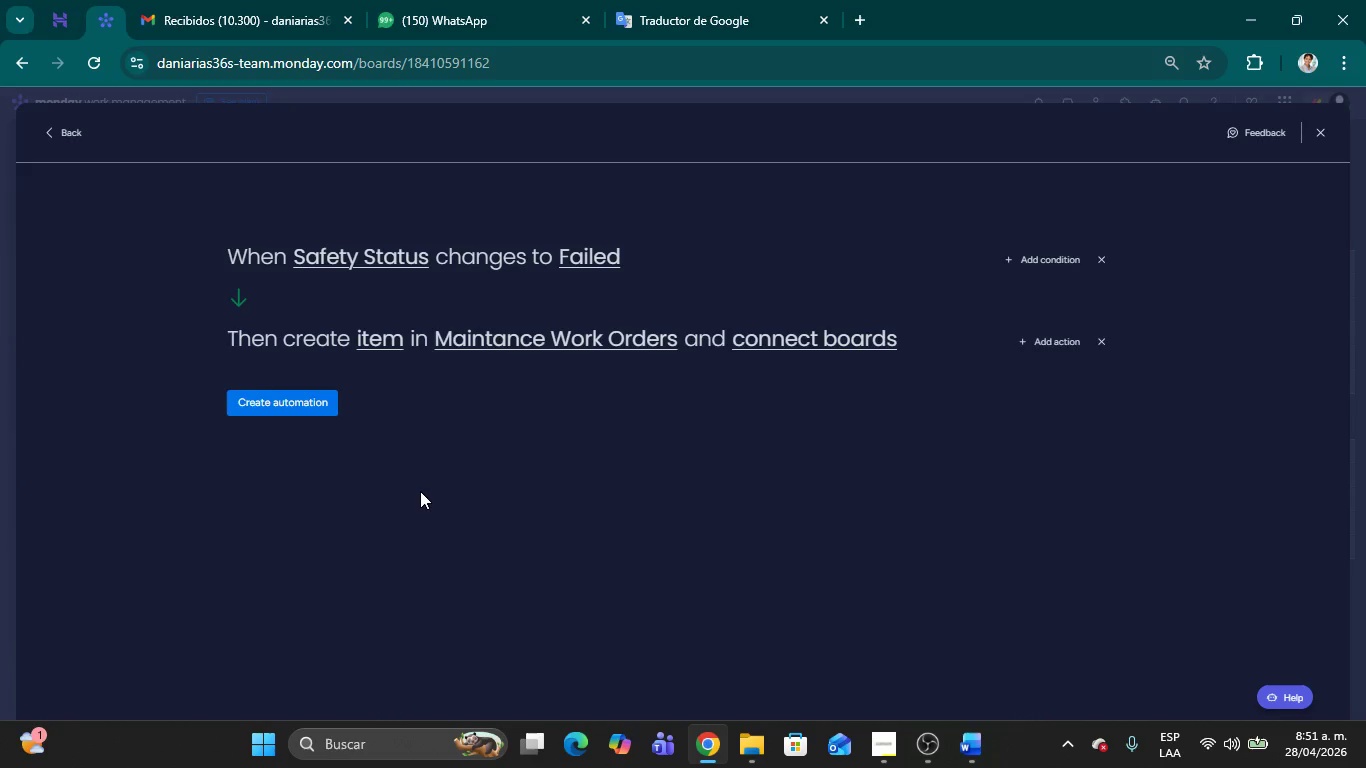 
left_click([315, 412])
 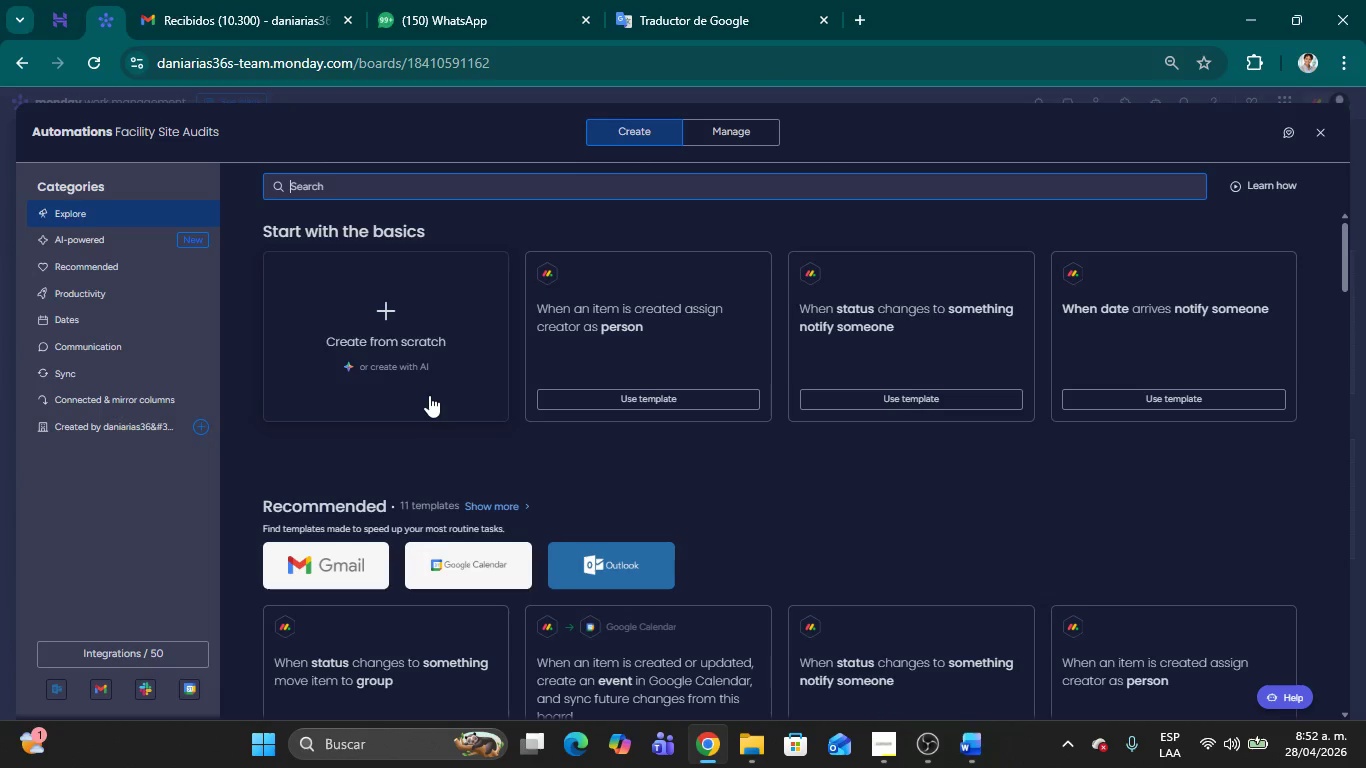 
wait(33.59)
 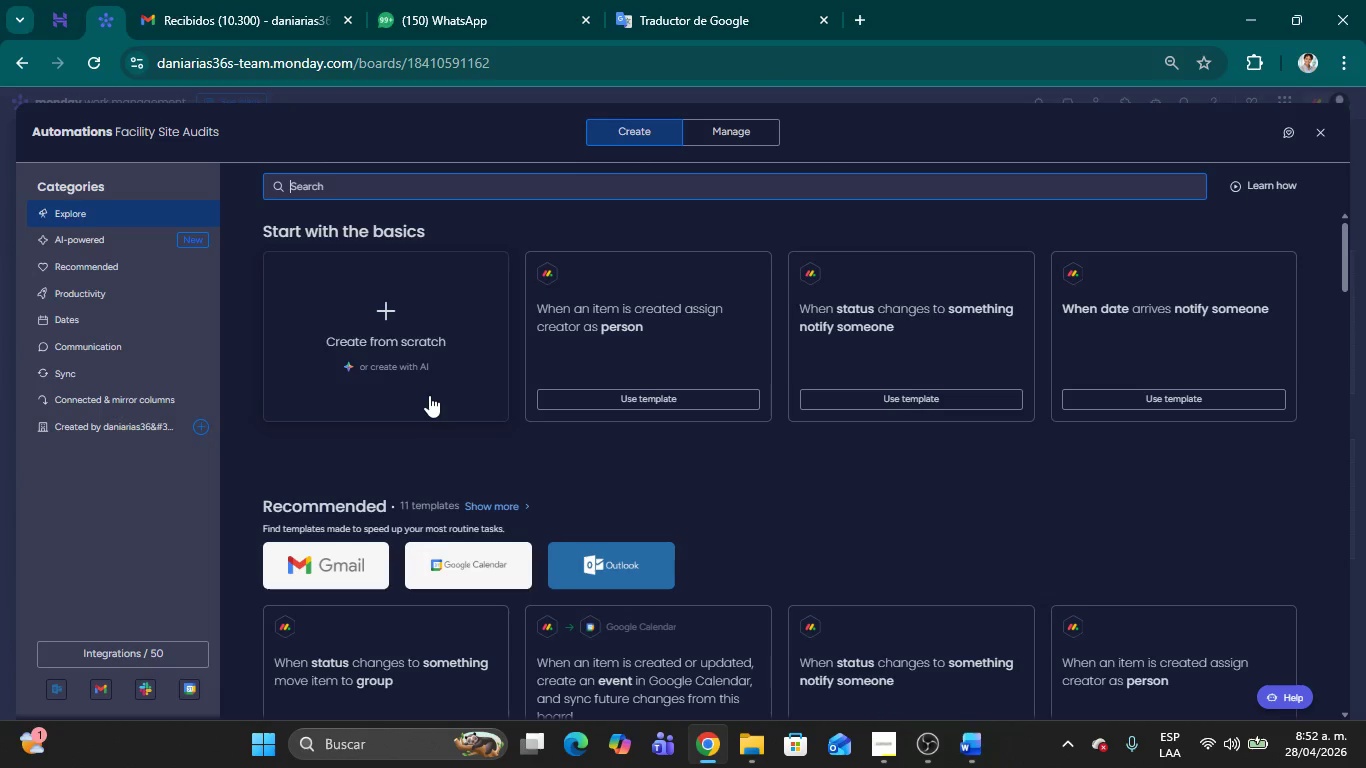 
left_click([762, 120])
 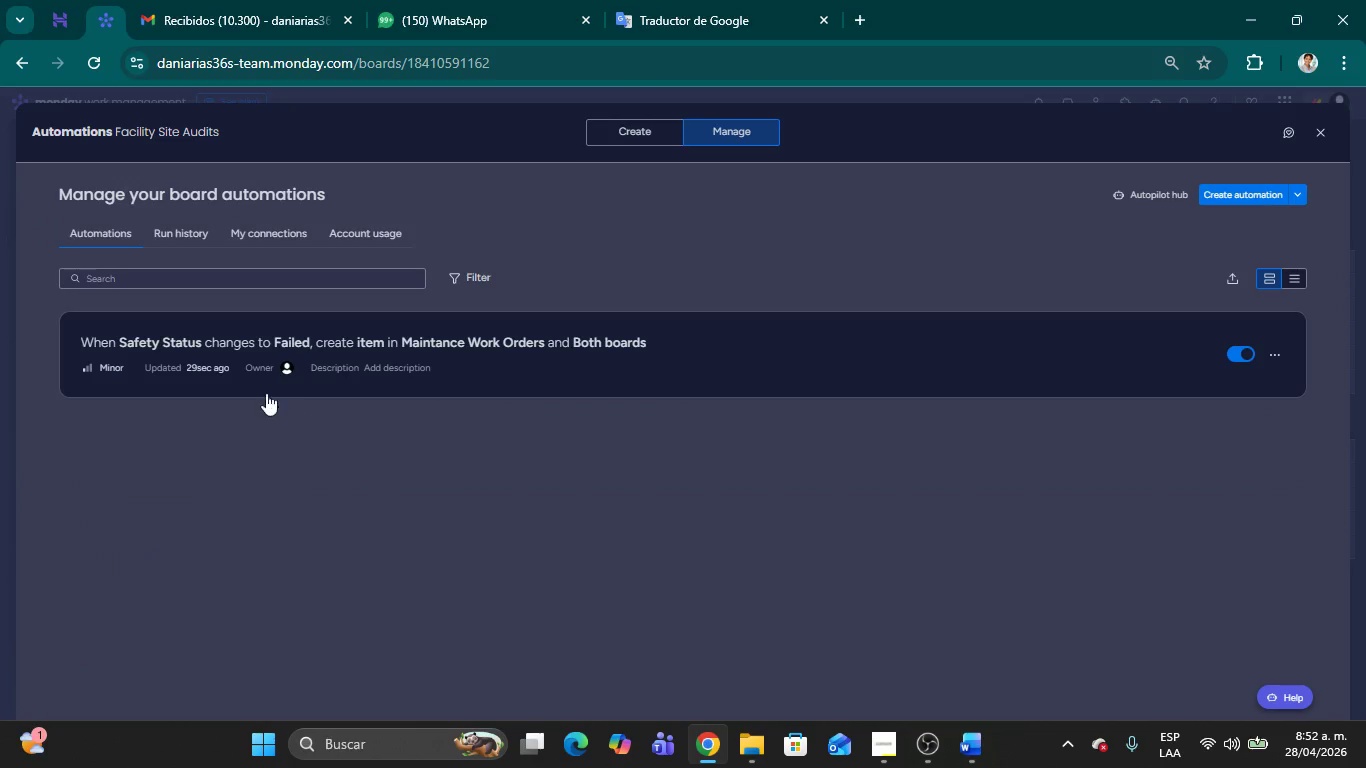 
left_click([212, 337])
 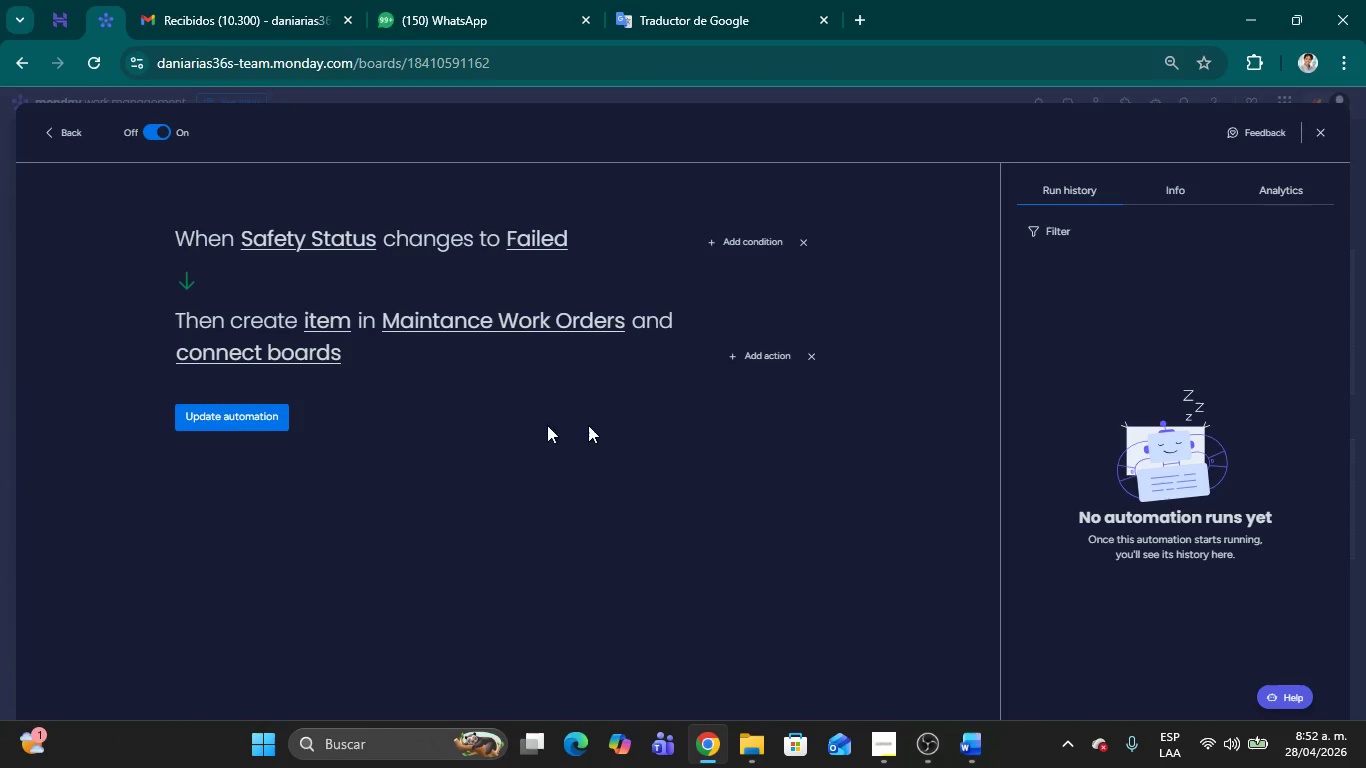 
left_click([757, 355])
 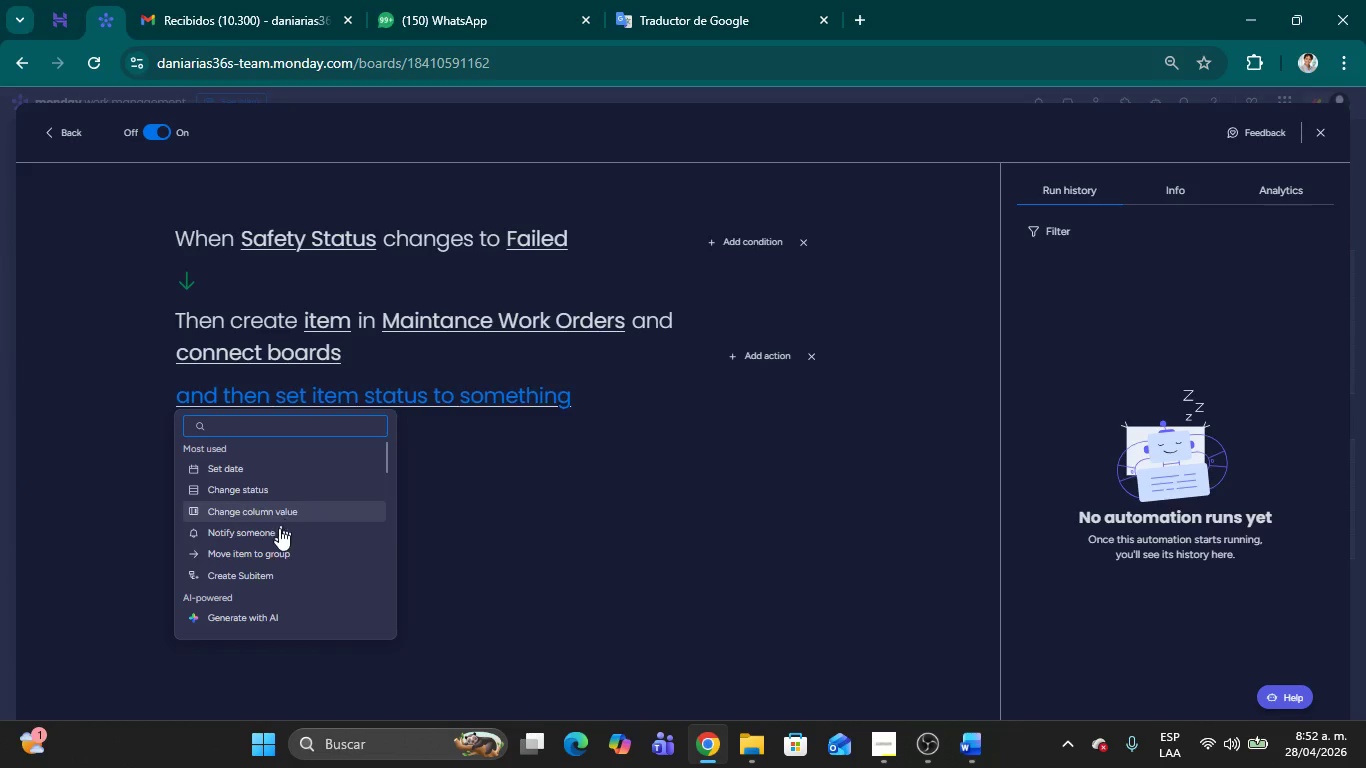 
left_click([277, 531])
 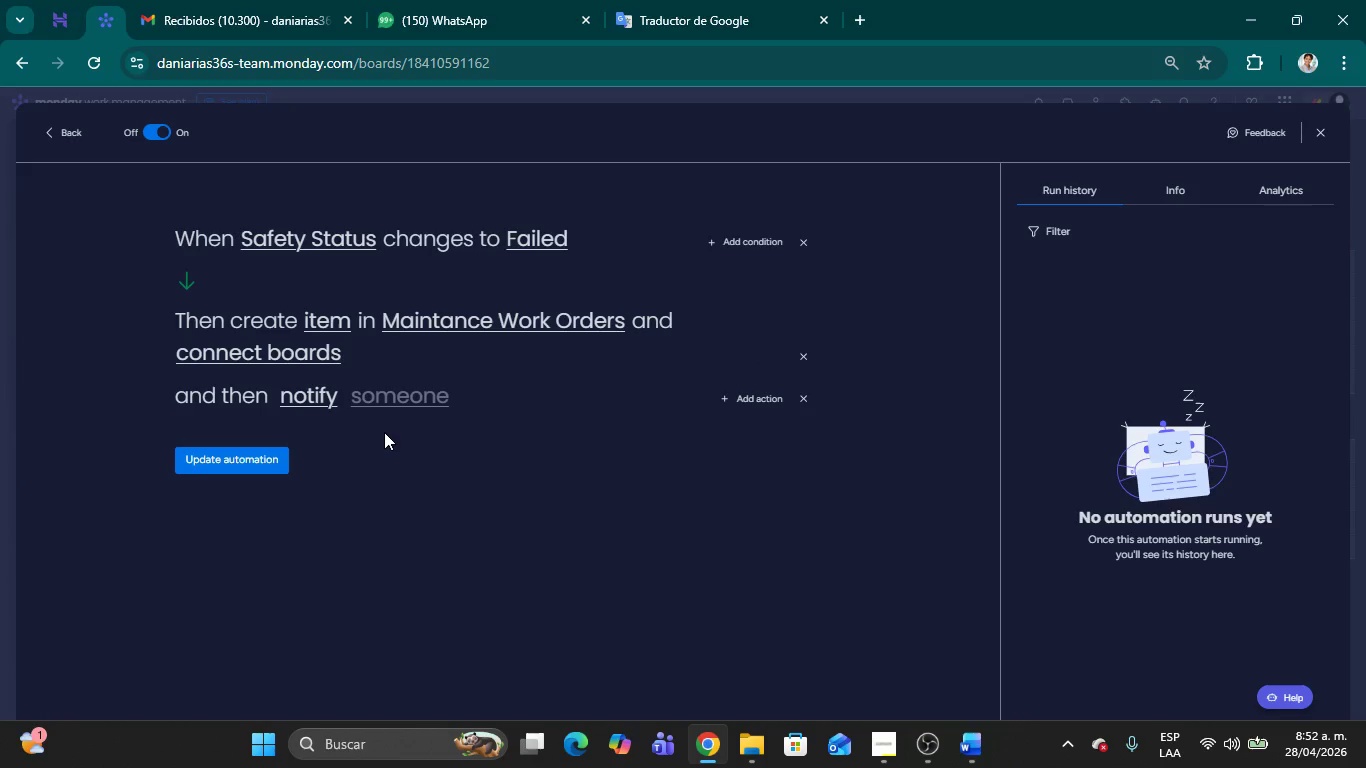 
wait(9.73)
 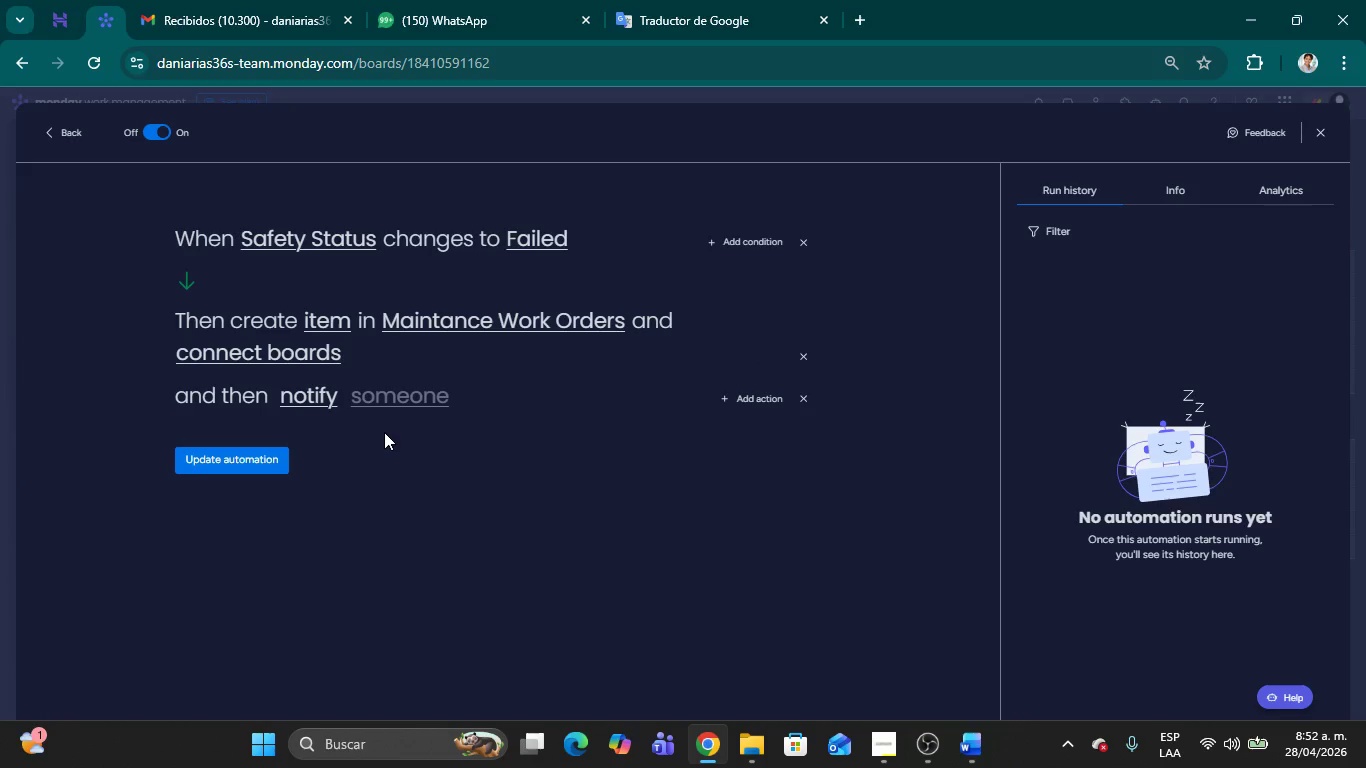 
left_click([391, 393])
 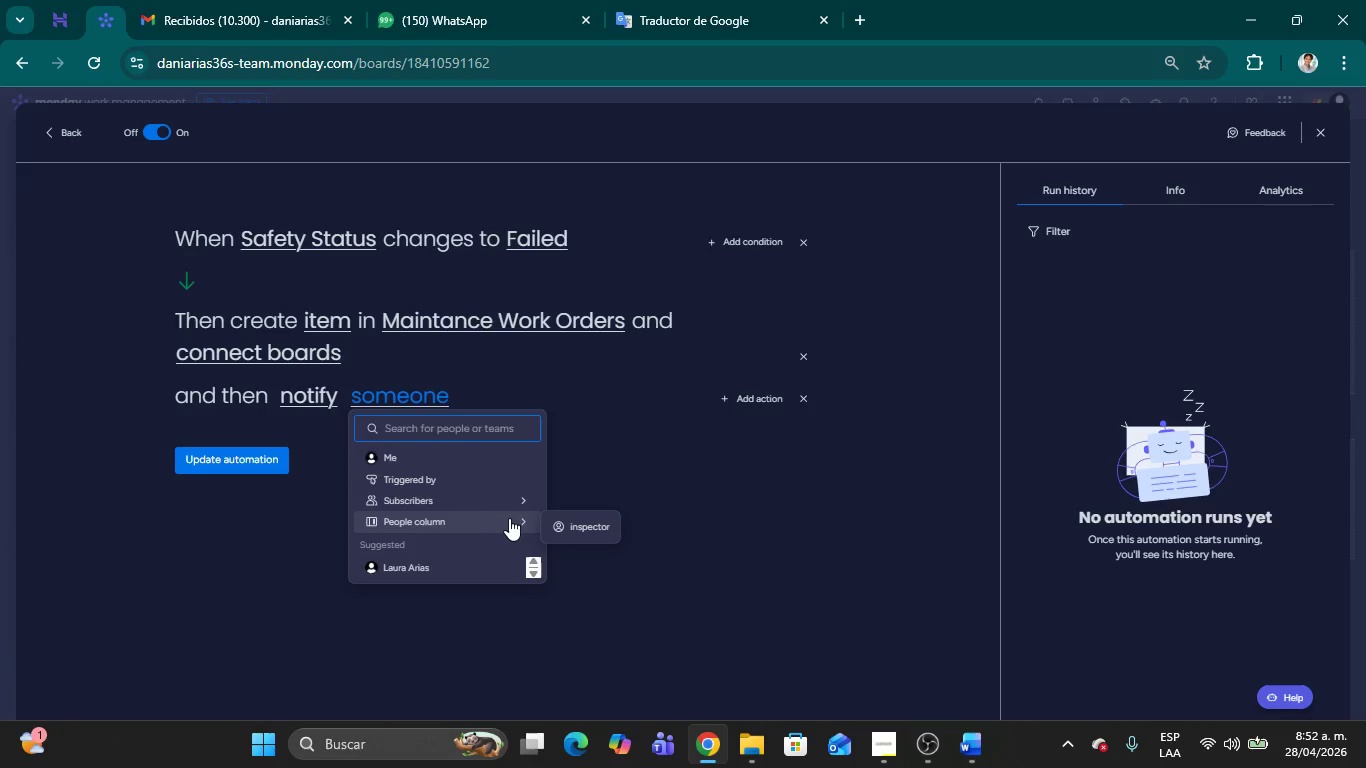 
left_click([574, 526])
 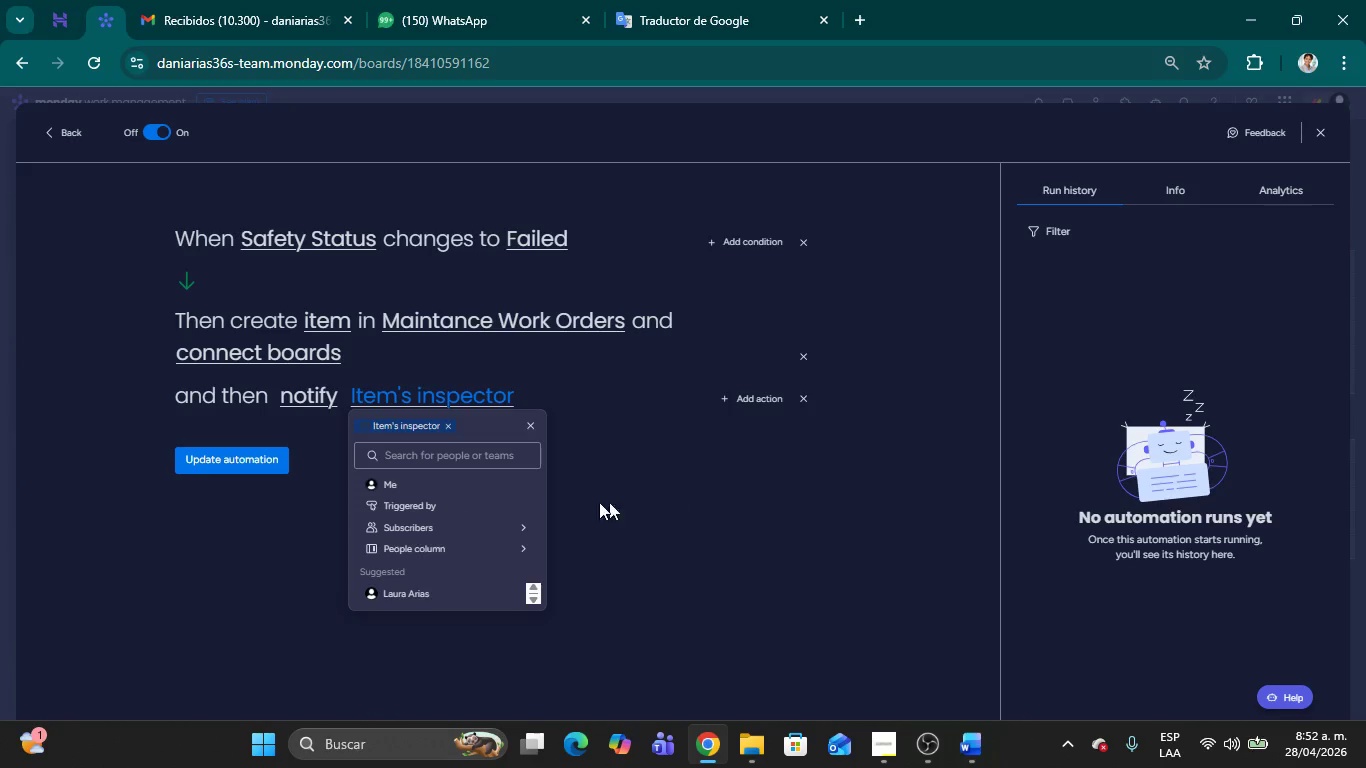 
left_click([412, 487])
 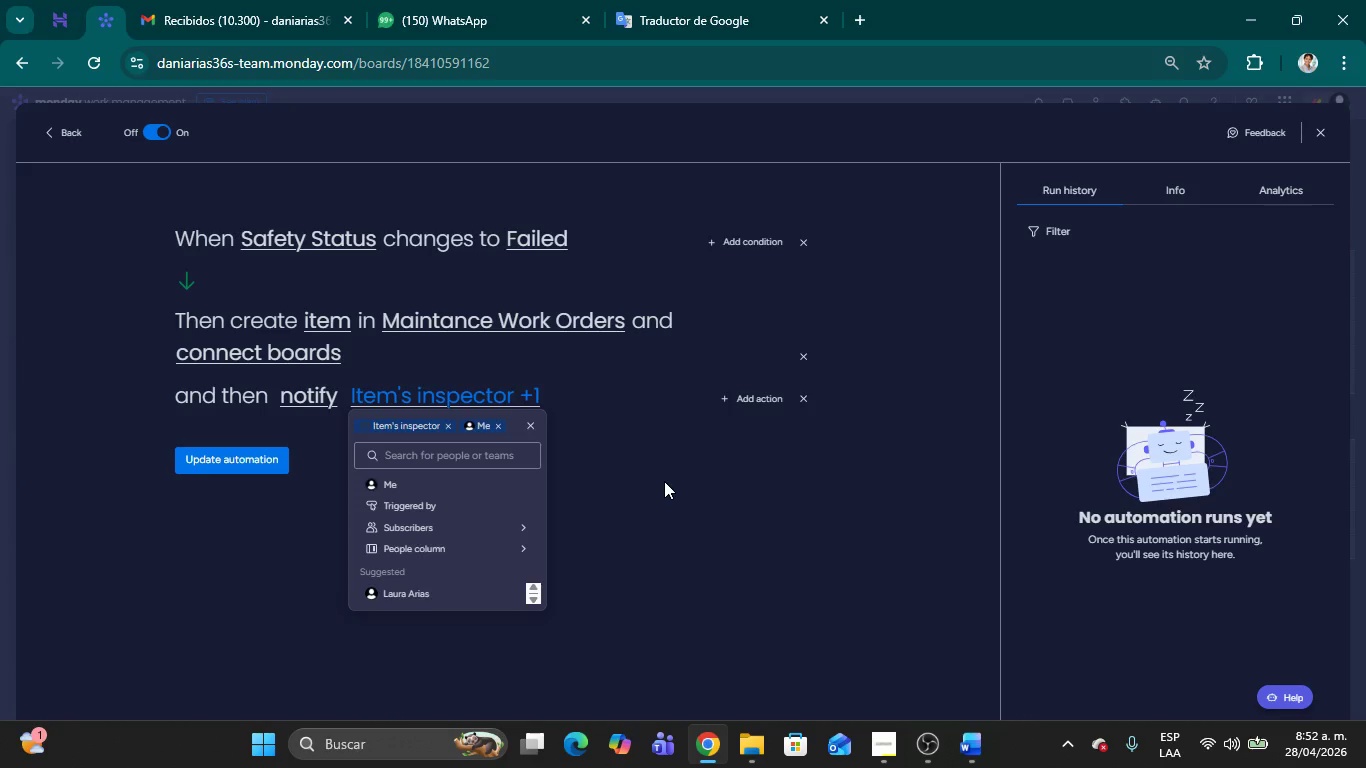 
left_click([664, 481])
 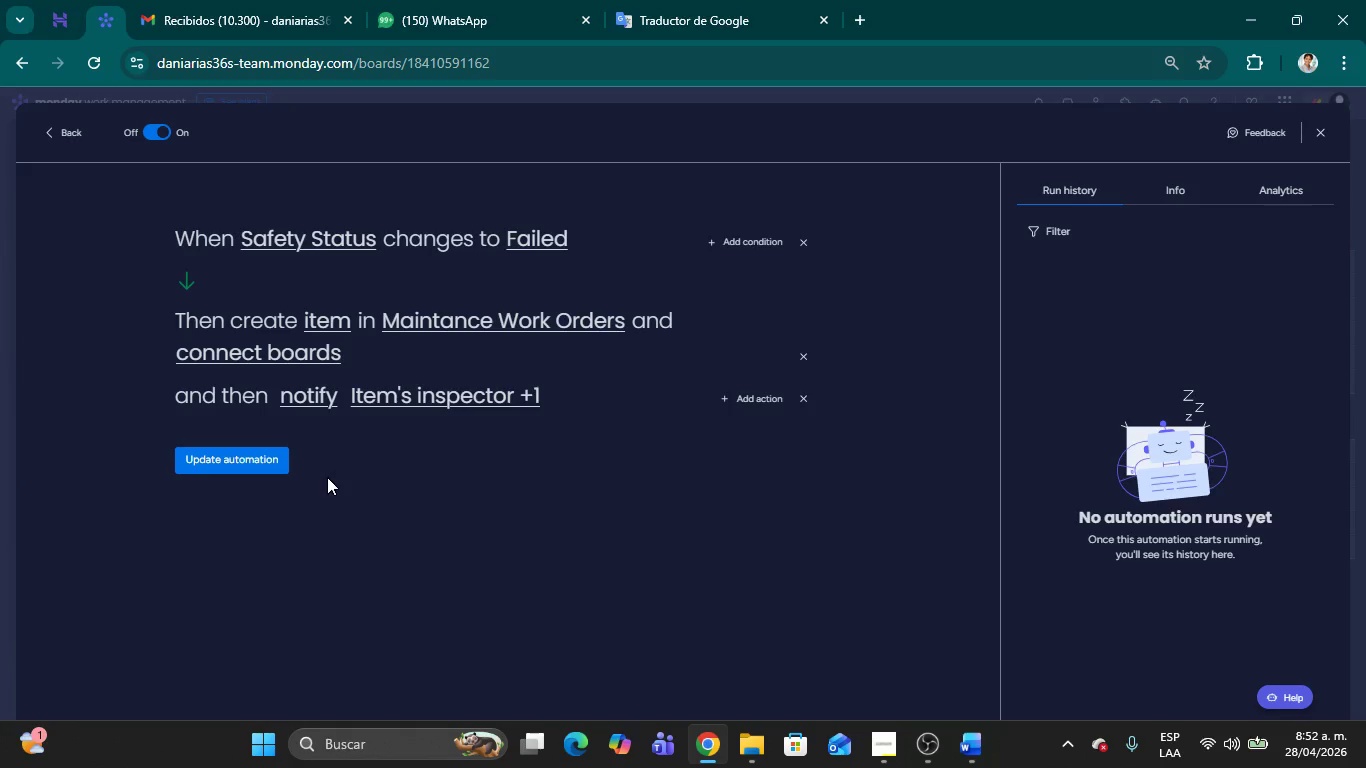 
left_click([290, 399])
 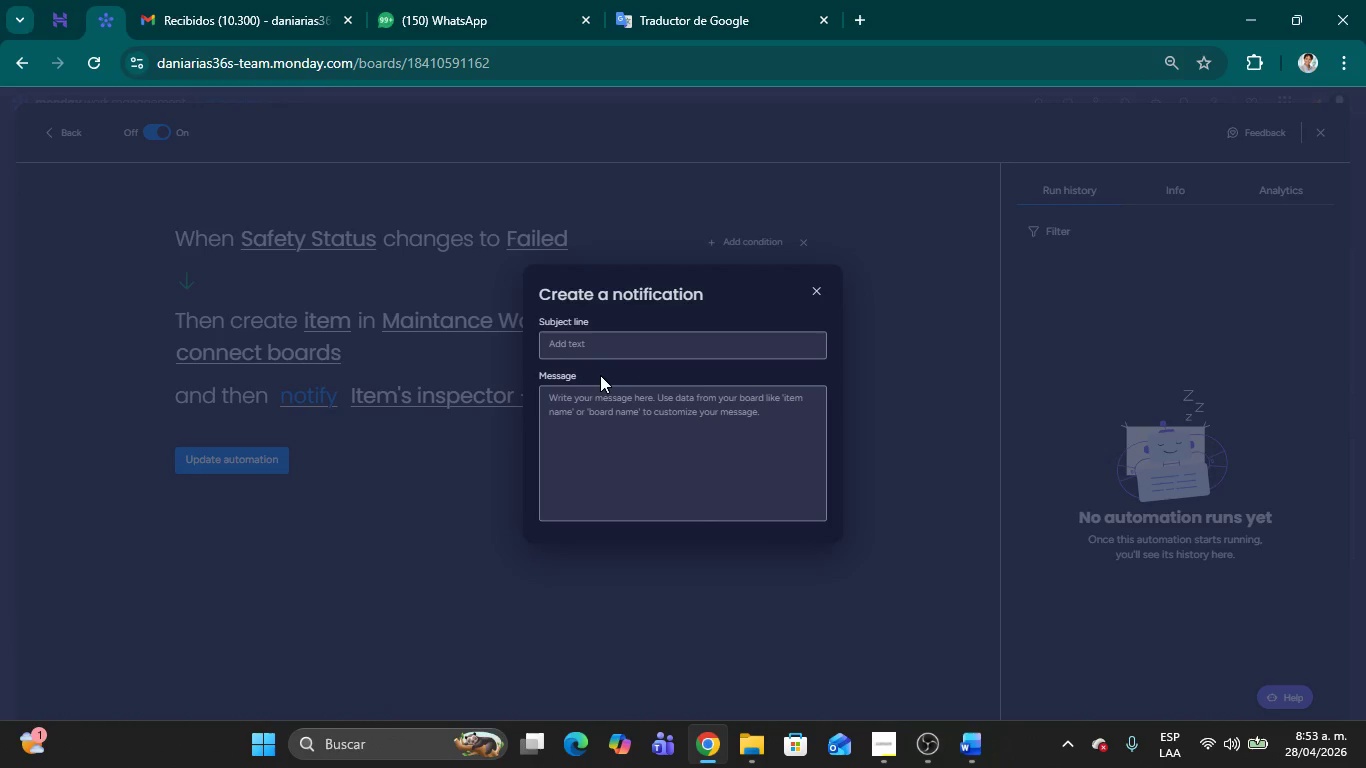 
wait(10.53)
 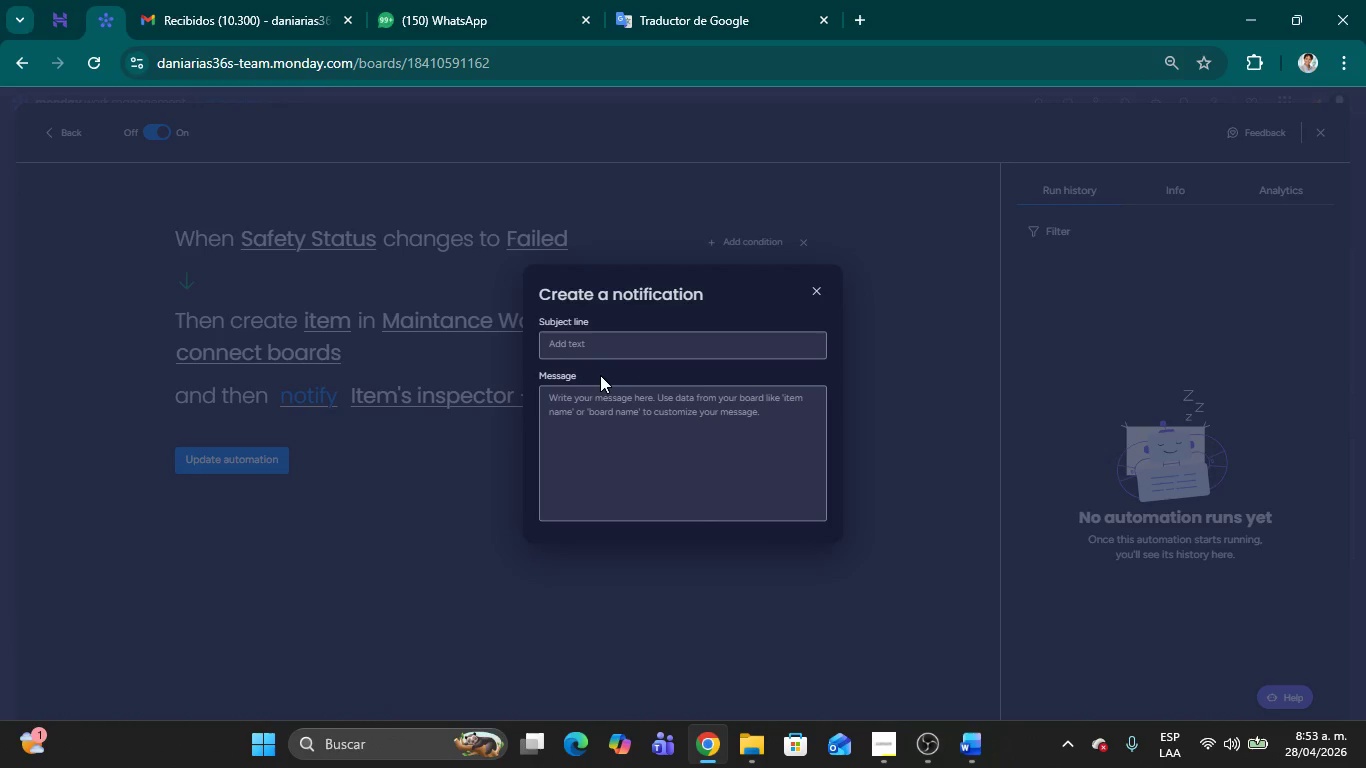 
left_click([565, 343])
 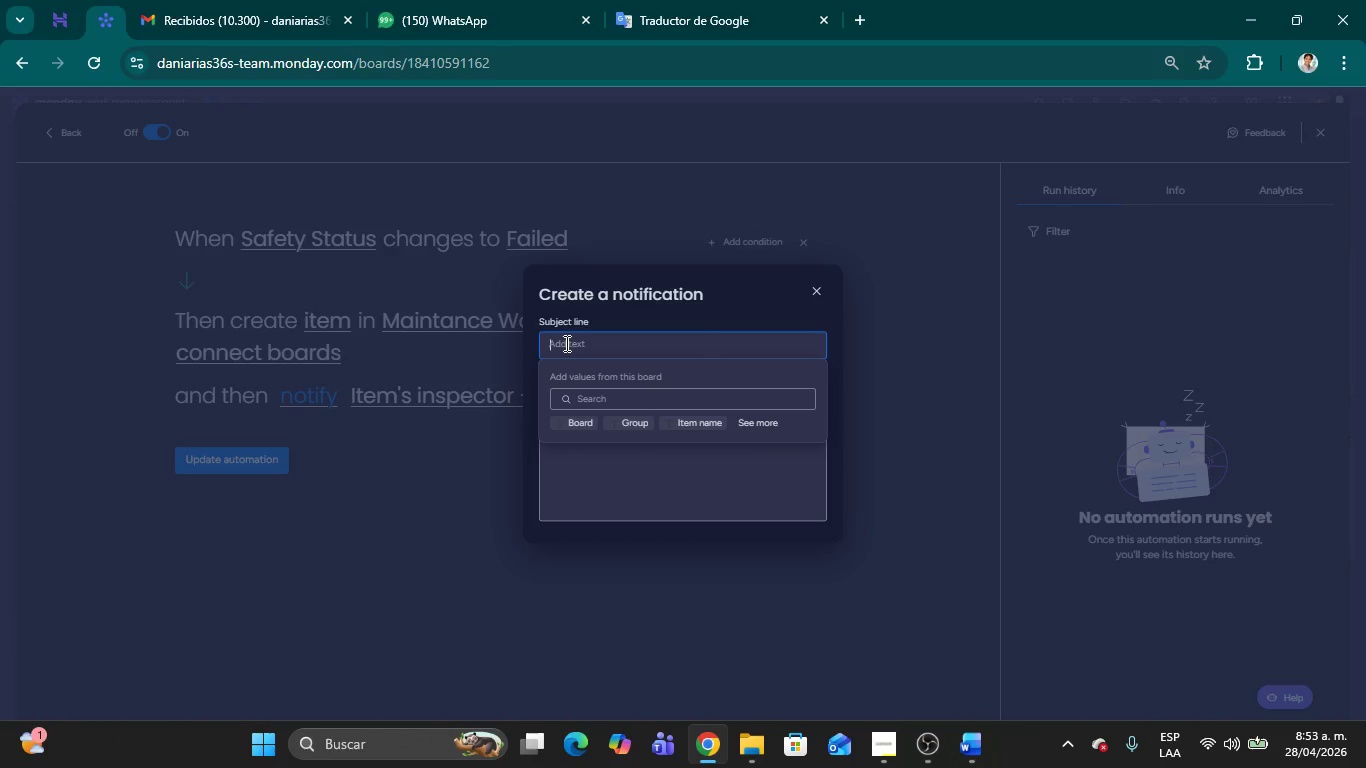 
type(Critical failure detected in )
 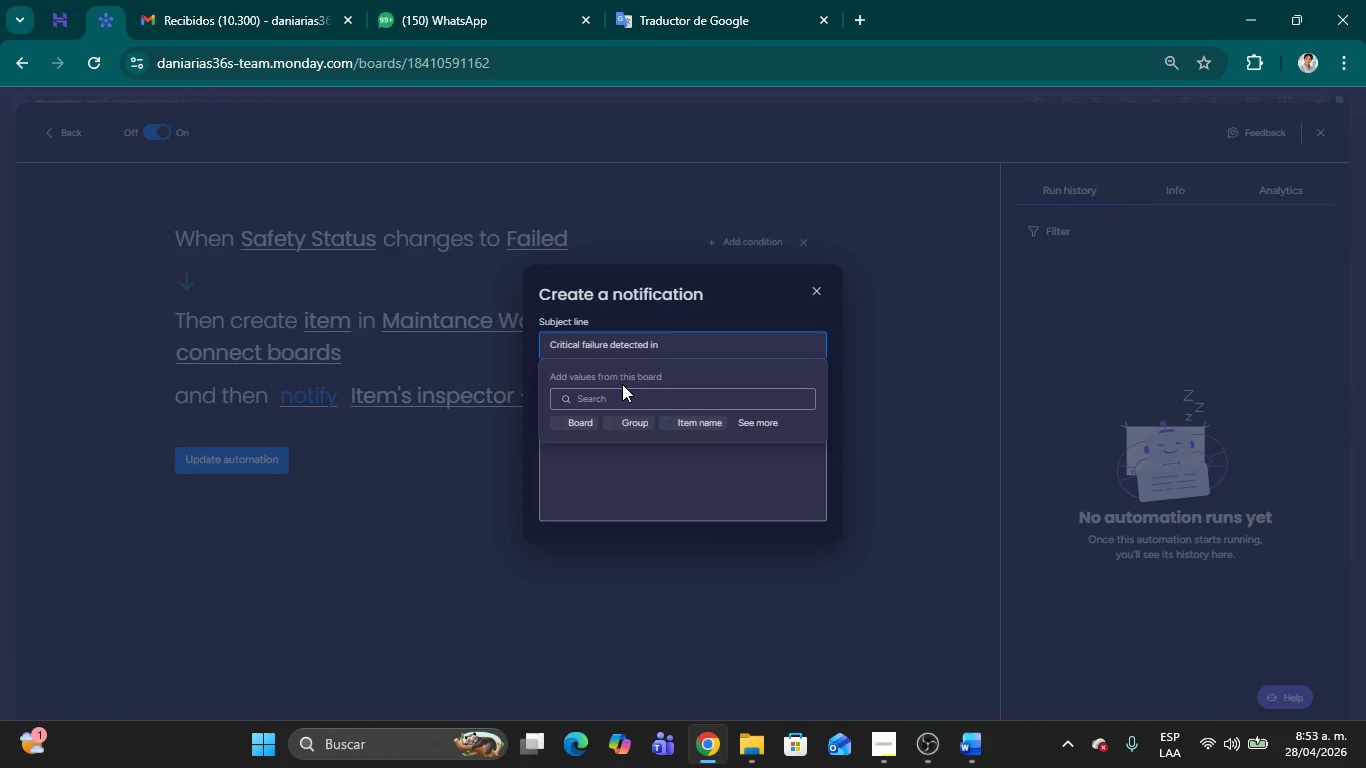 
left_click([616, 397])
 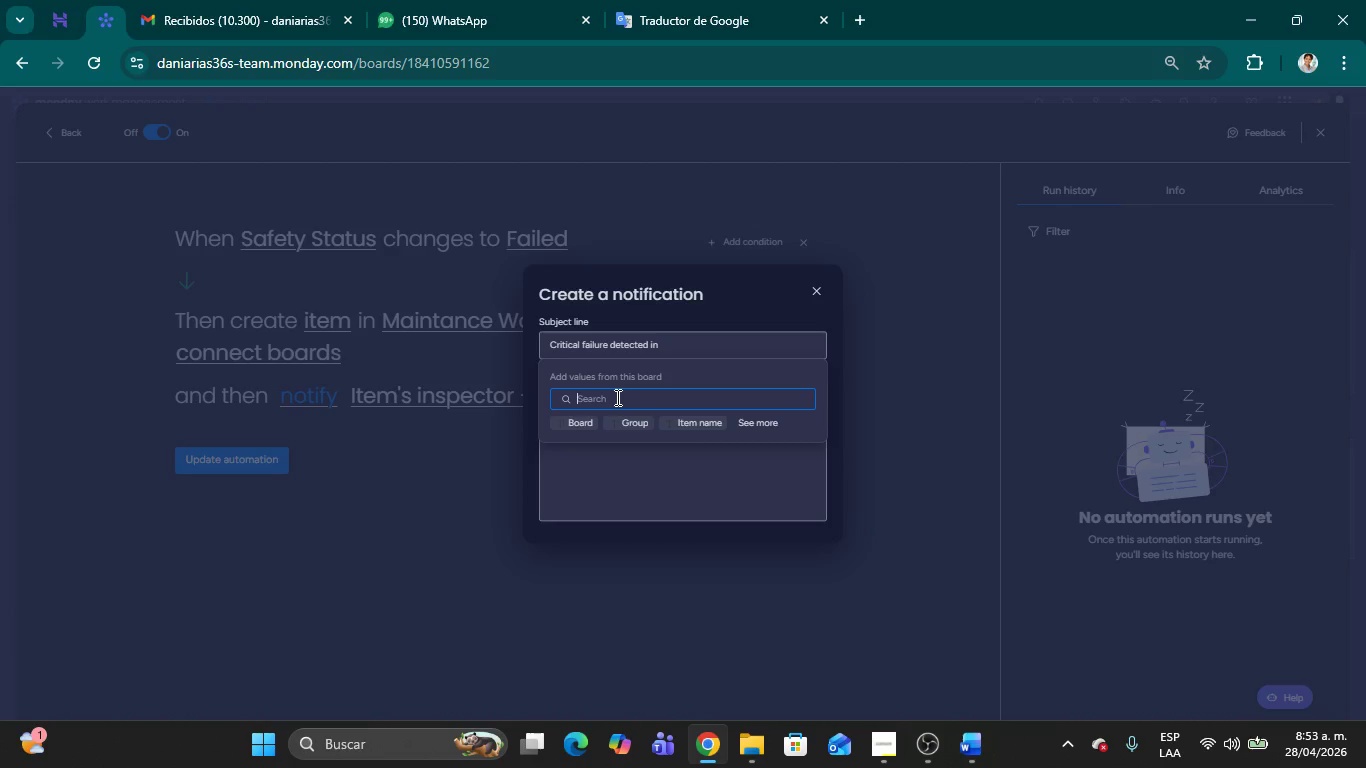 
type(faci)
 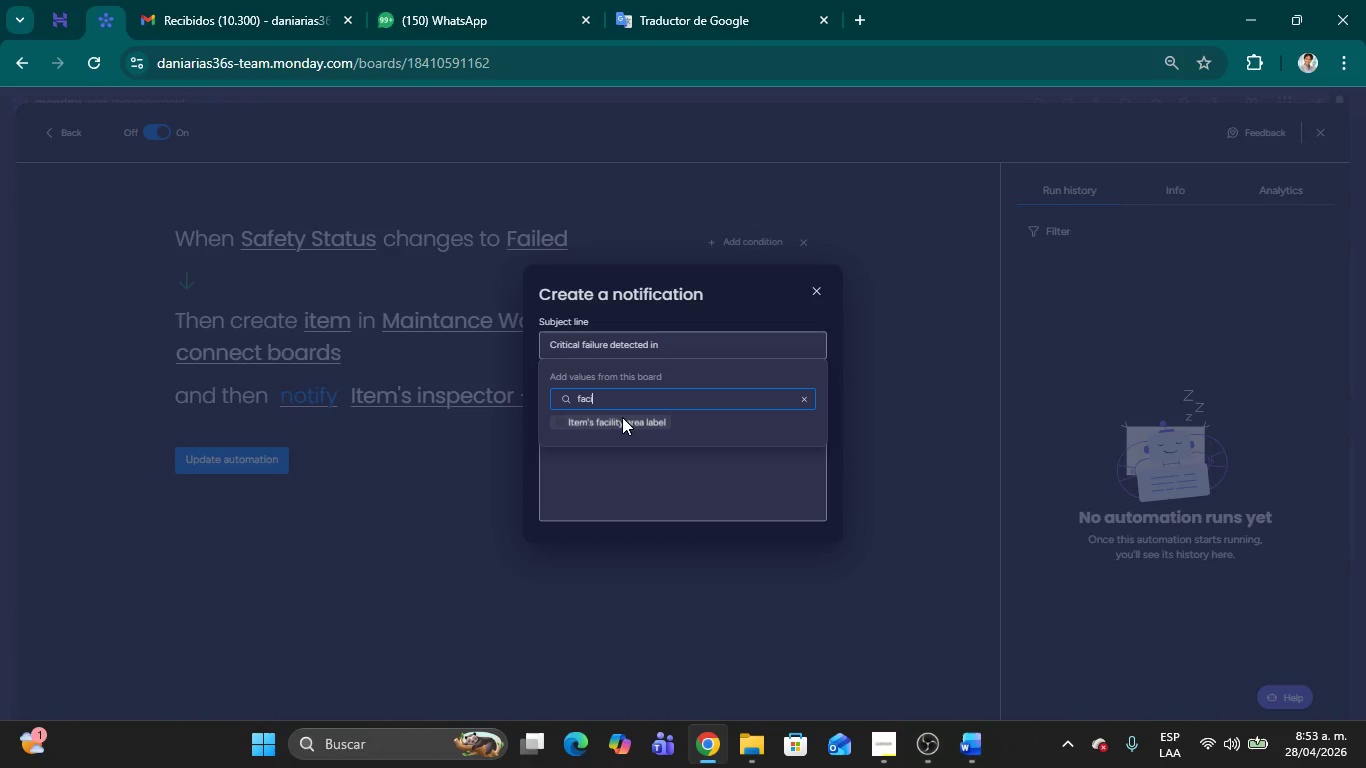 
left_click([622, 421])
 